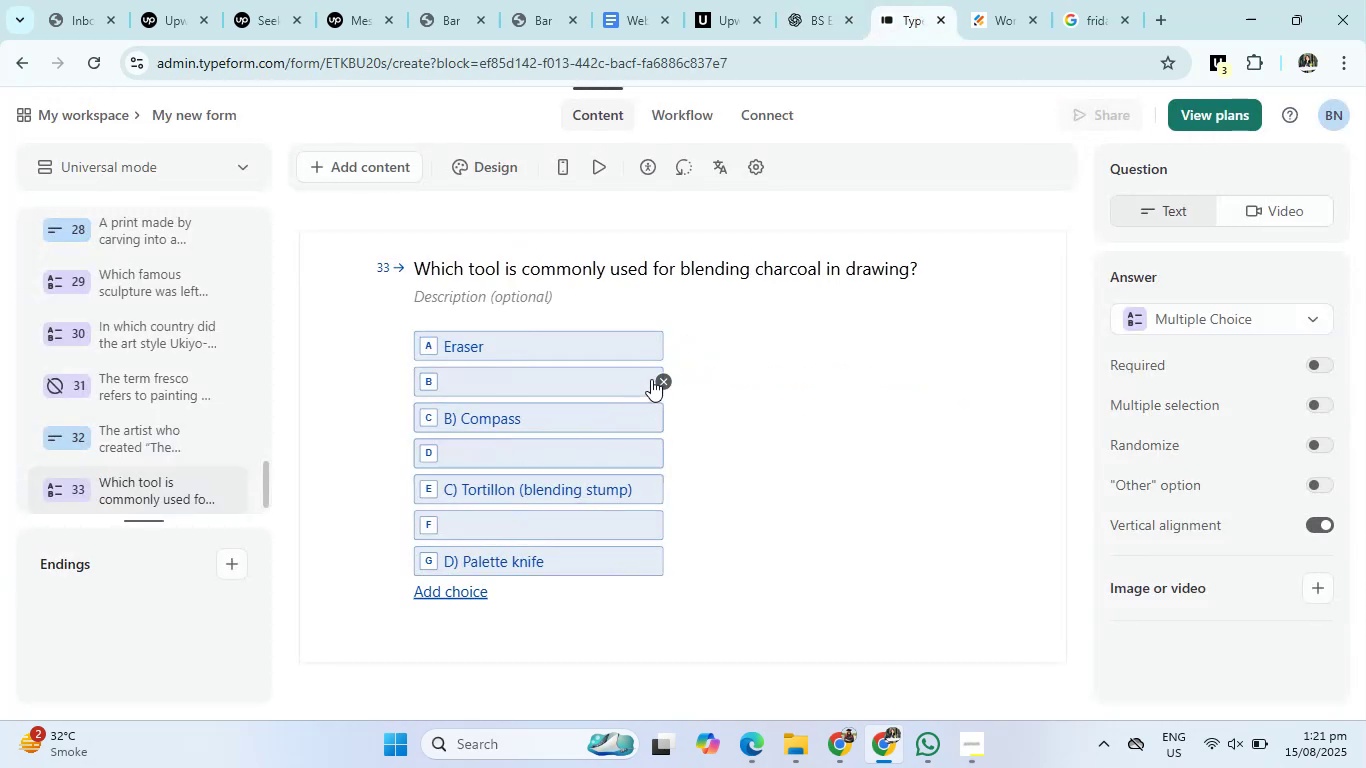 
left_click([667, 378])
 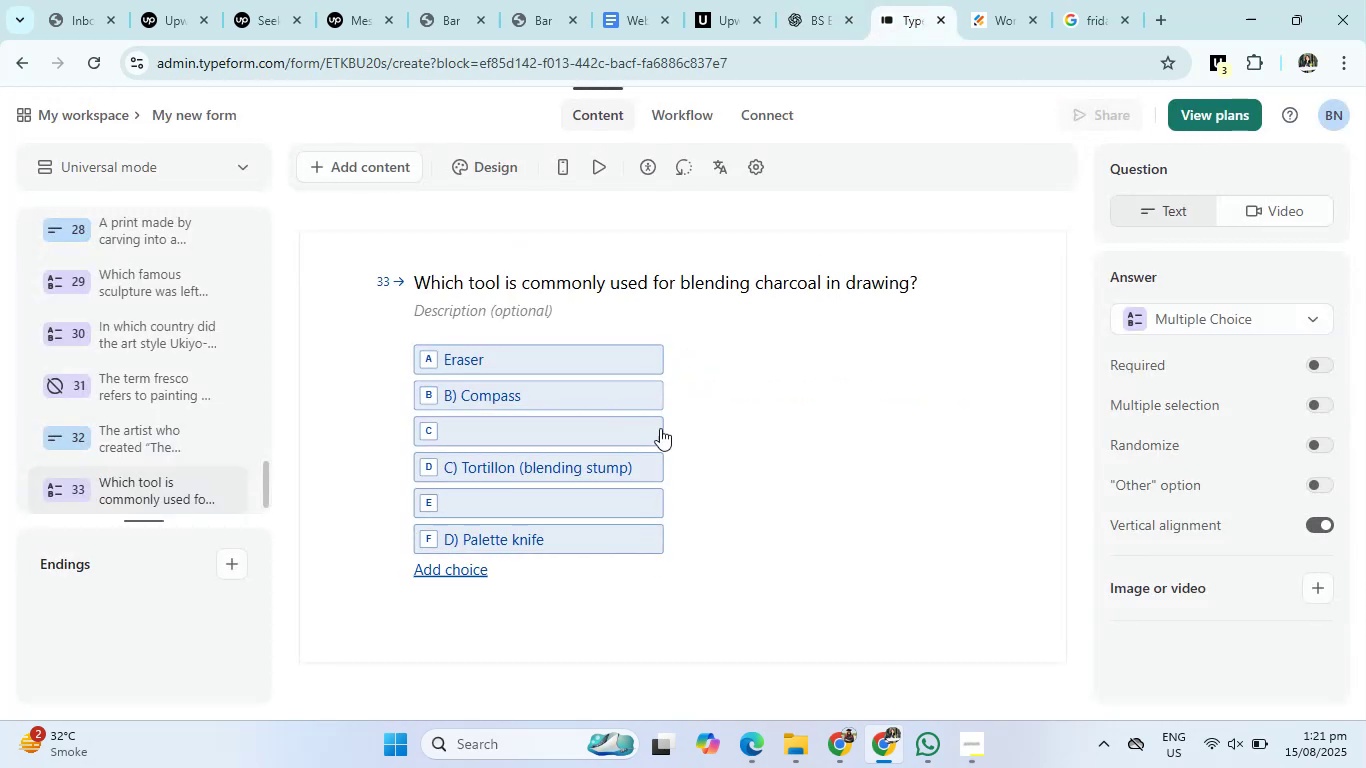 
left_click([657, 429])
 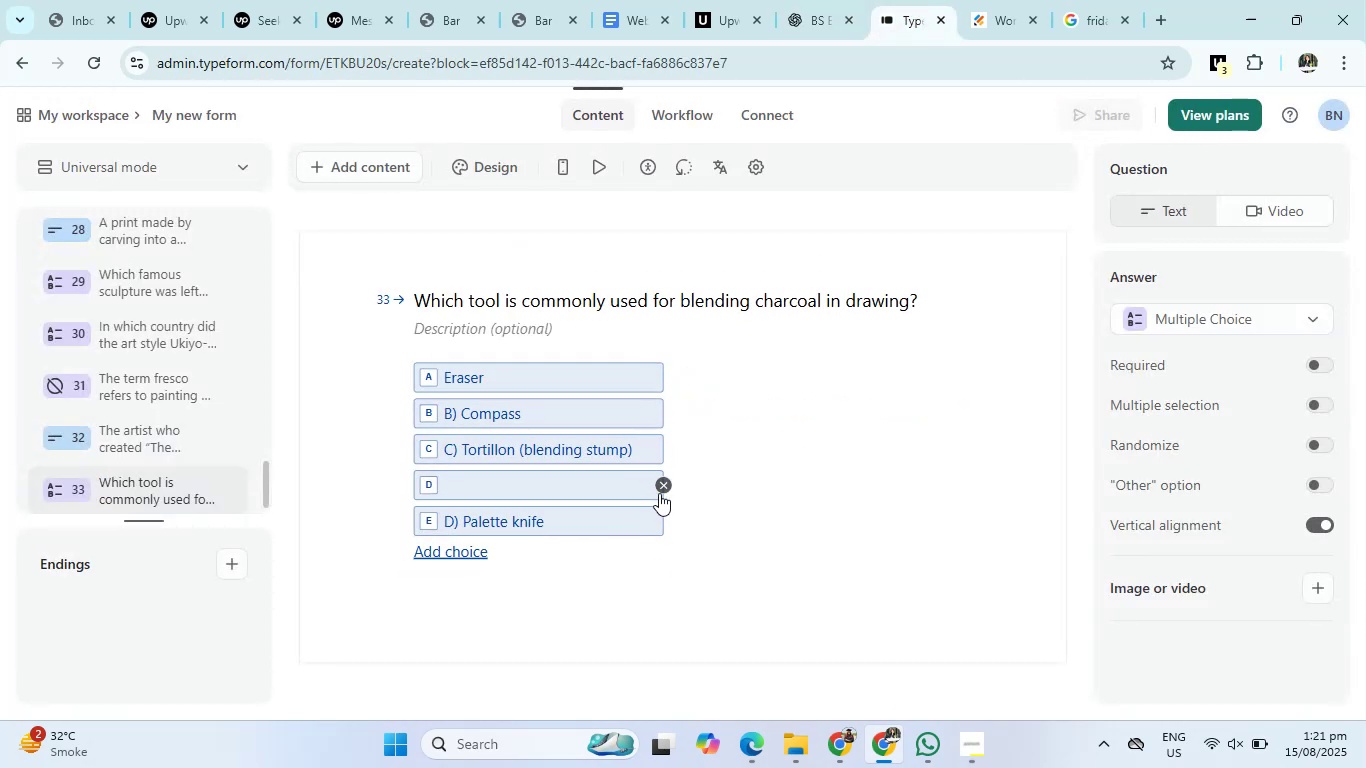 
left_click([664, 486])
 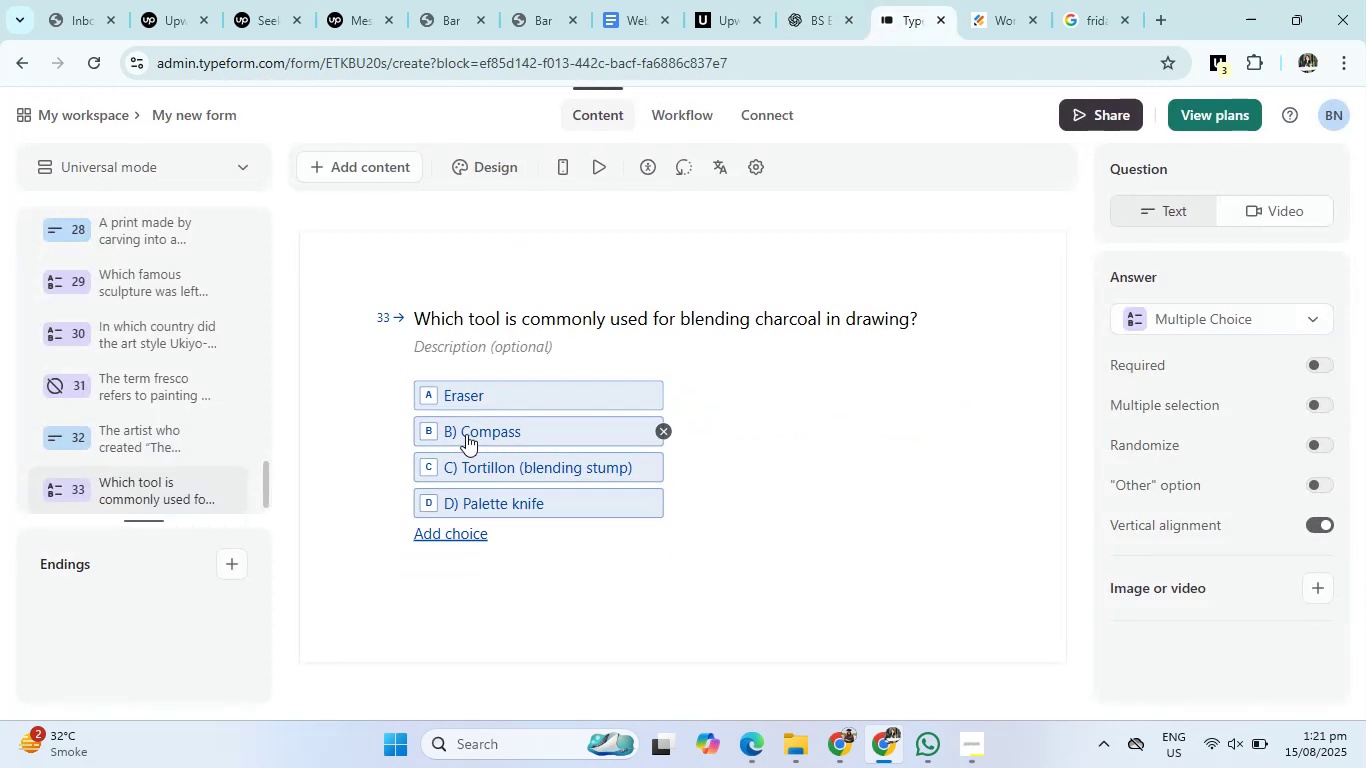 
left_click([459, 434])
 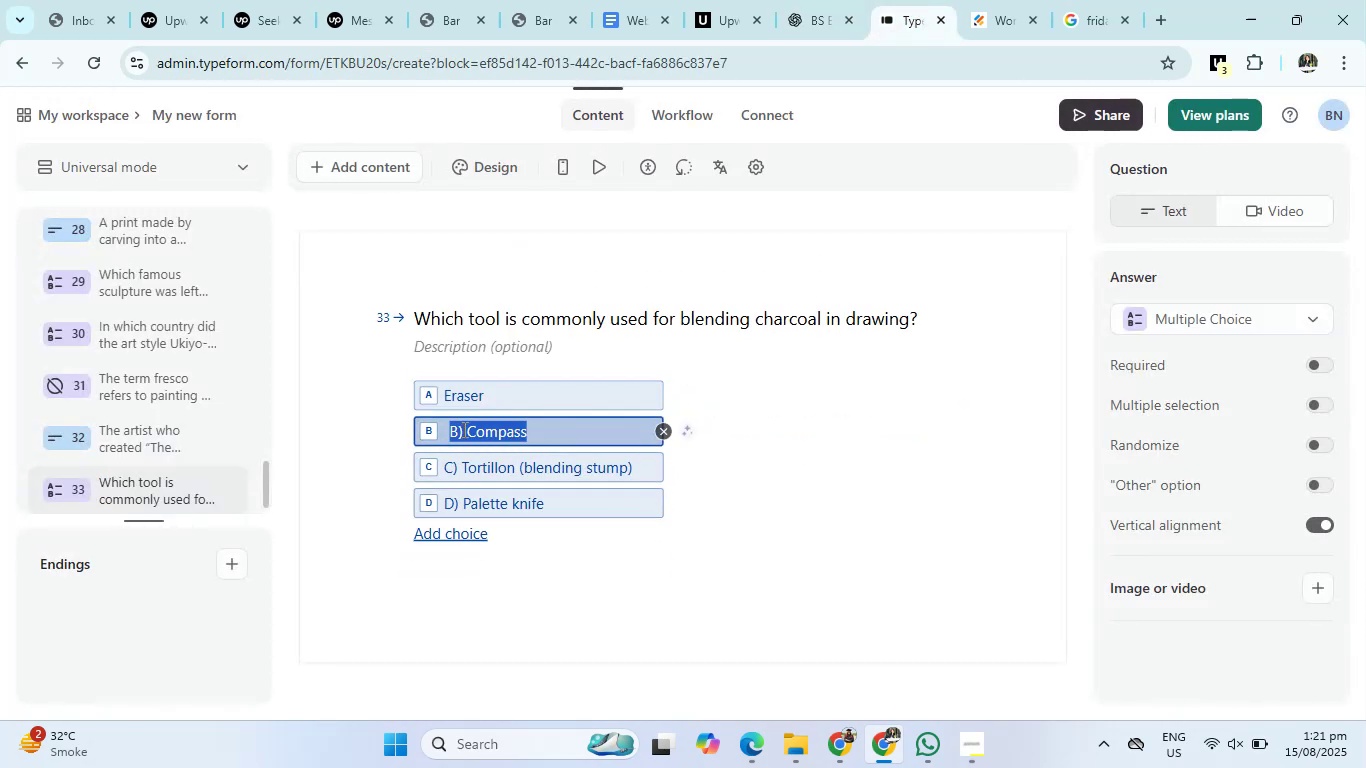 
left_click([464, 428])
 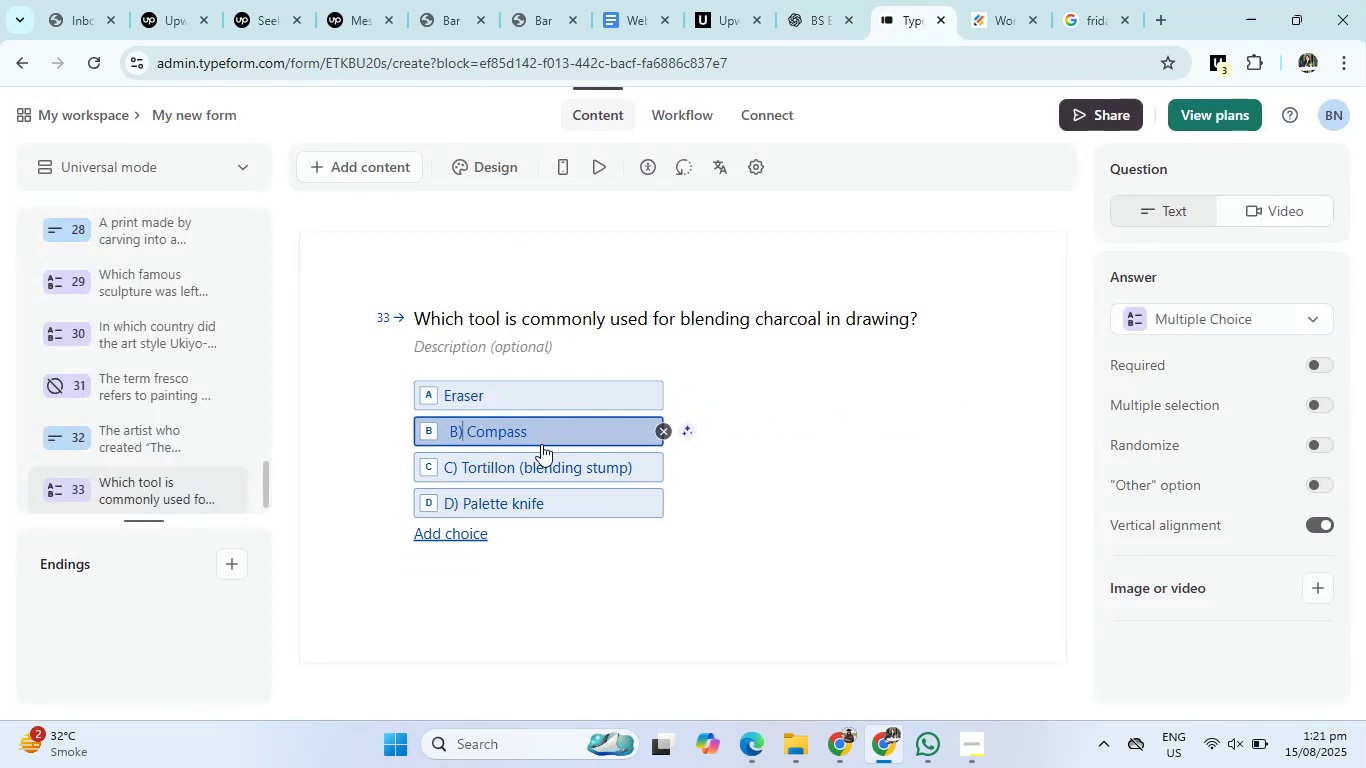 
key(Backspace)
 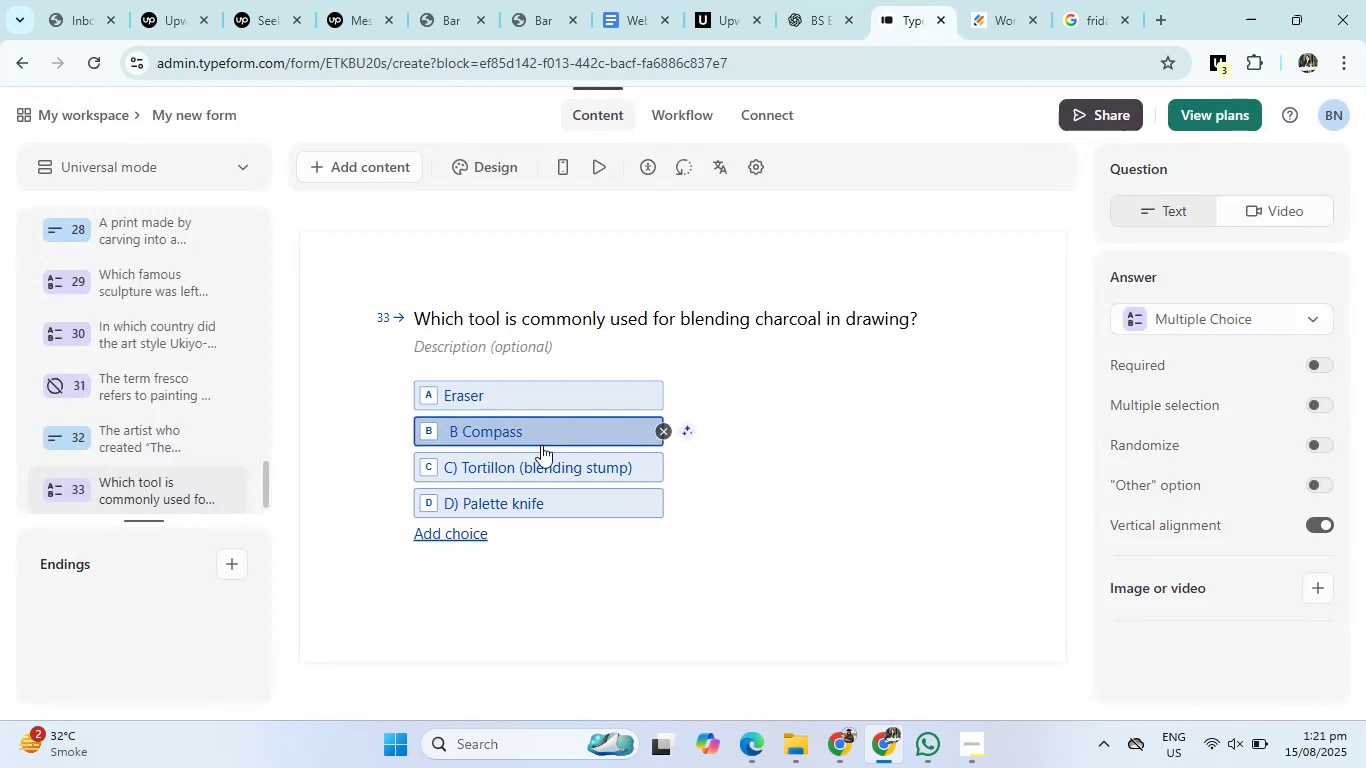 
key(Backspace)
 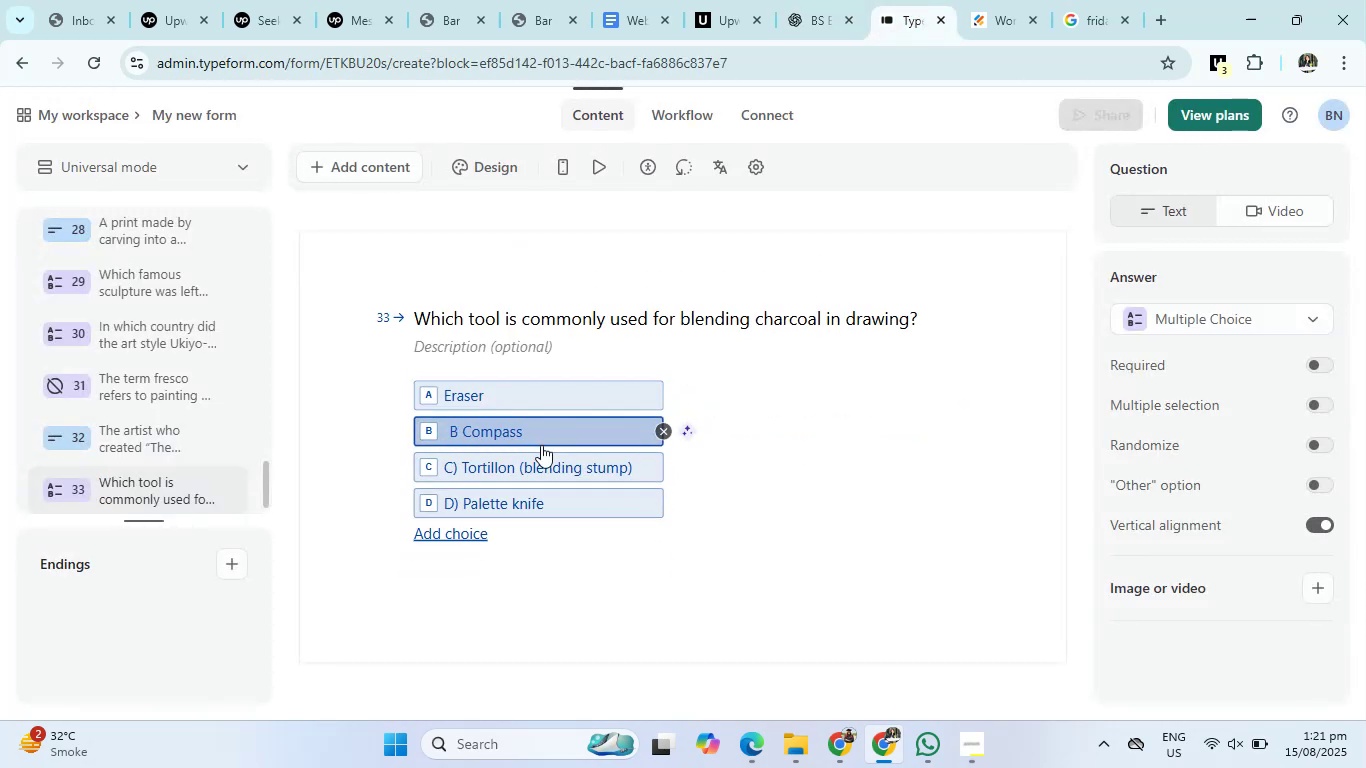 
key(Backspace)
 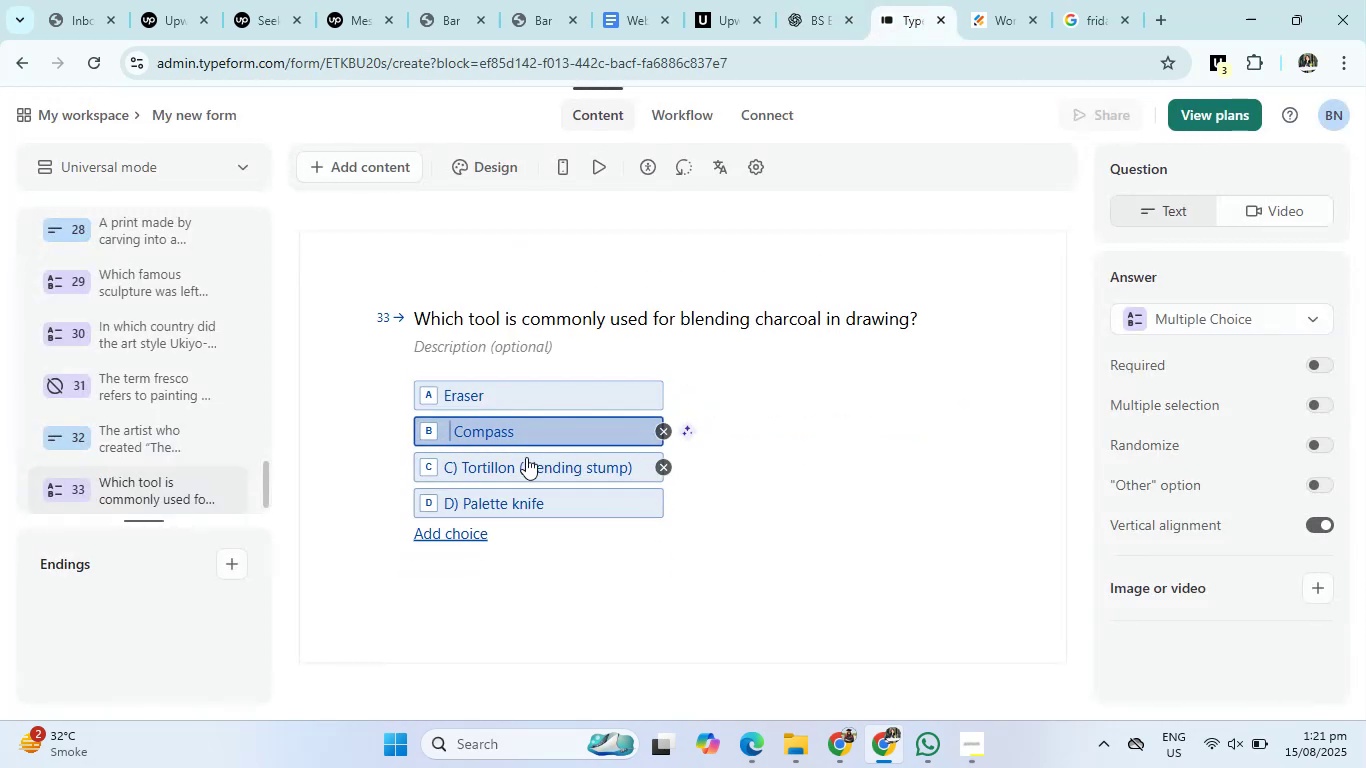 
key(Backspace)
 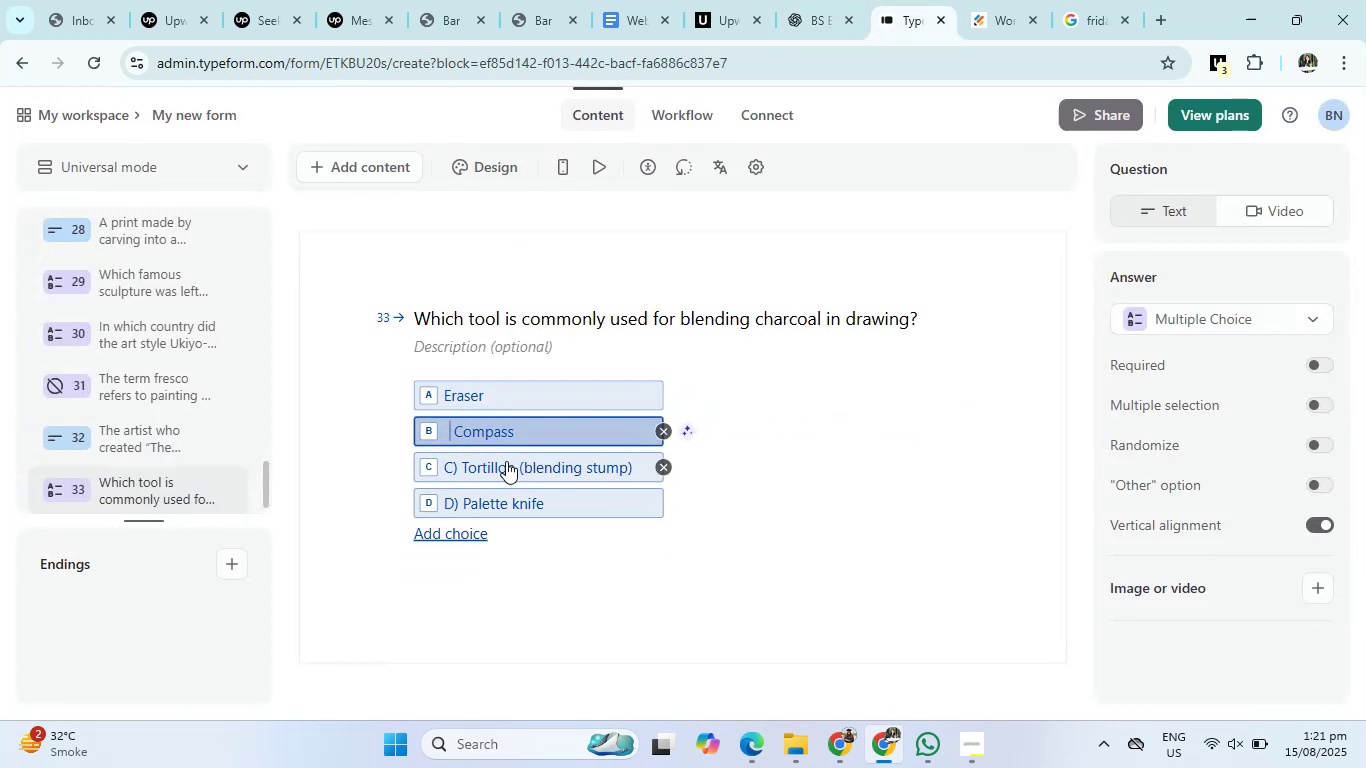 
key(ArrowRight)
 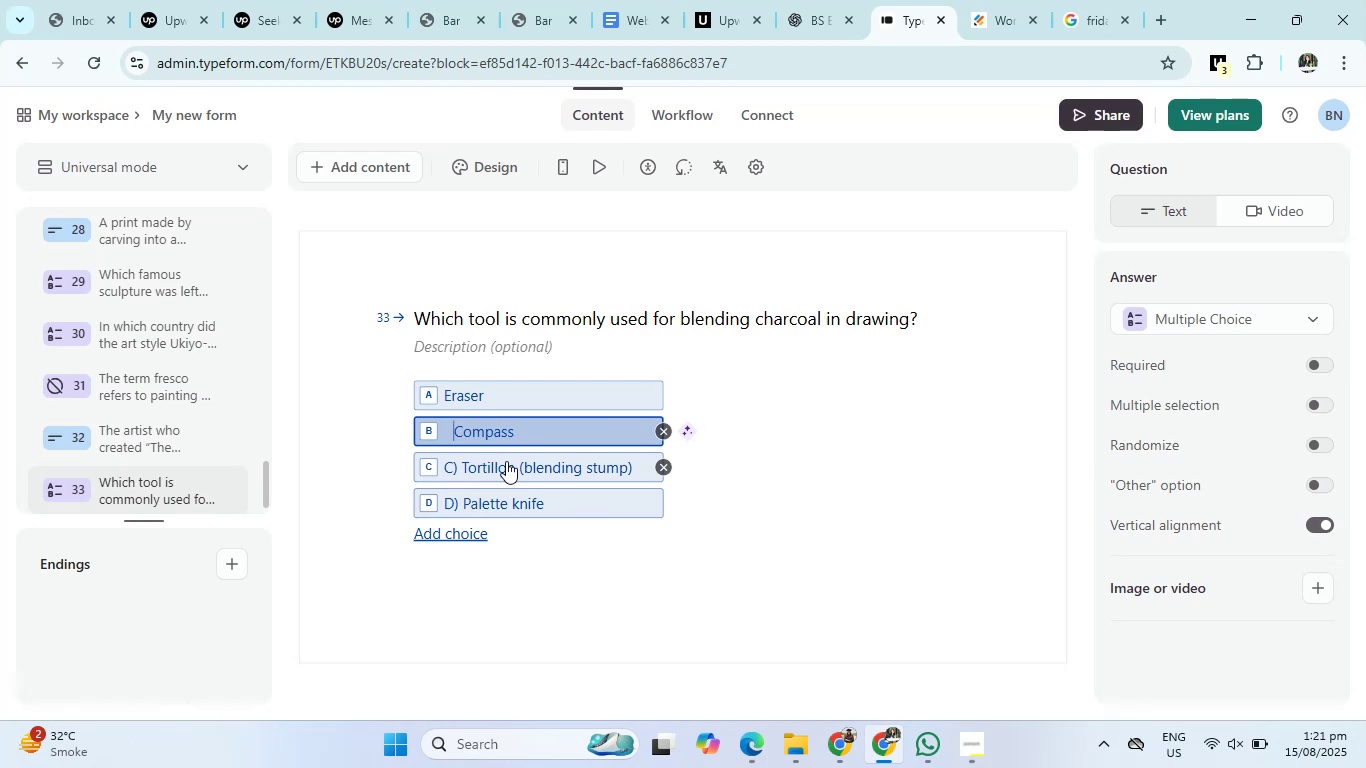 
key(Backspace)
 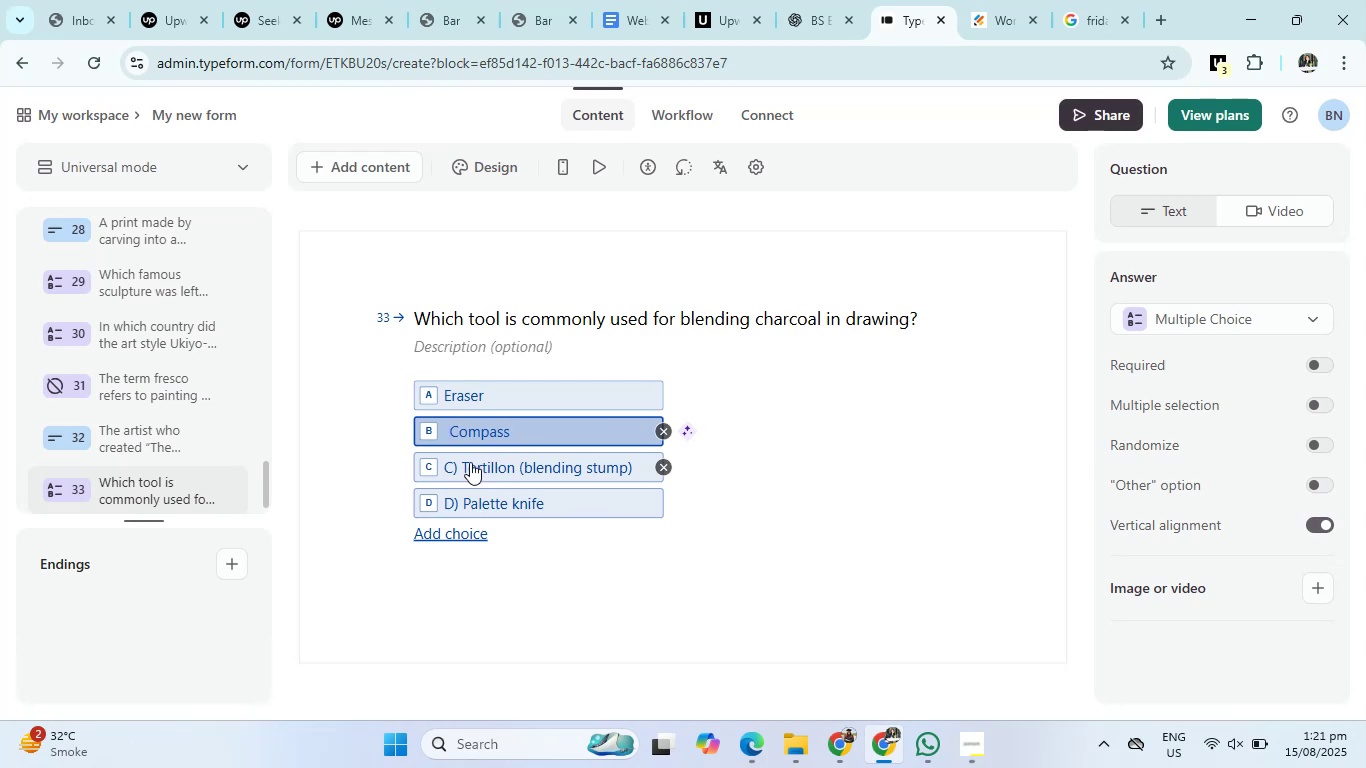 
left_click([466, 467])
 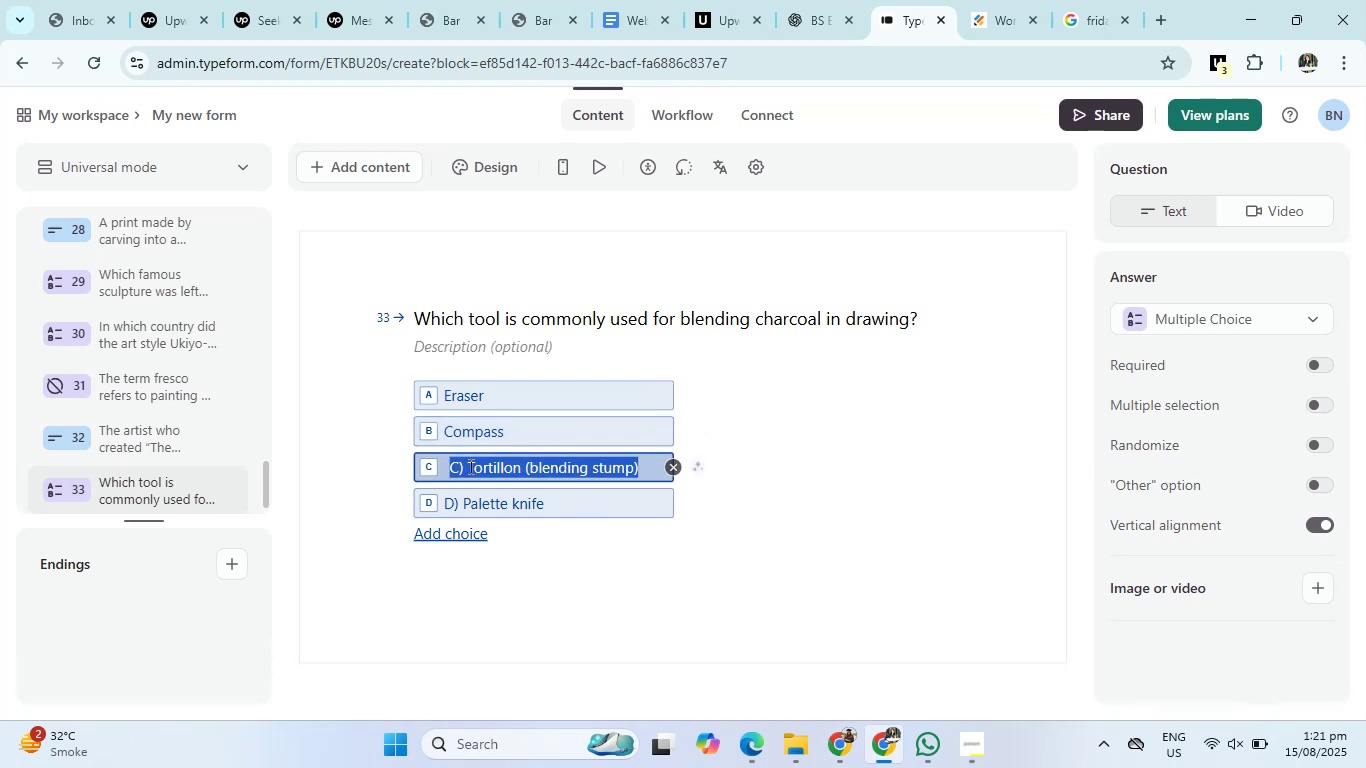 
left_click([469, 466])
 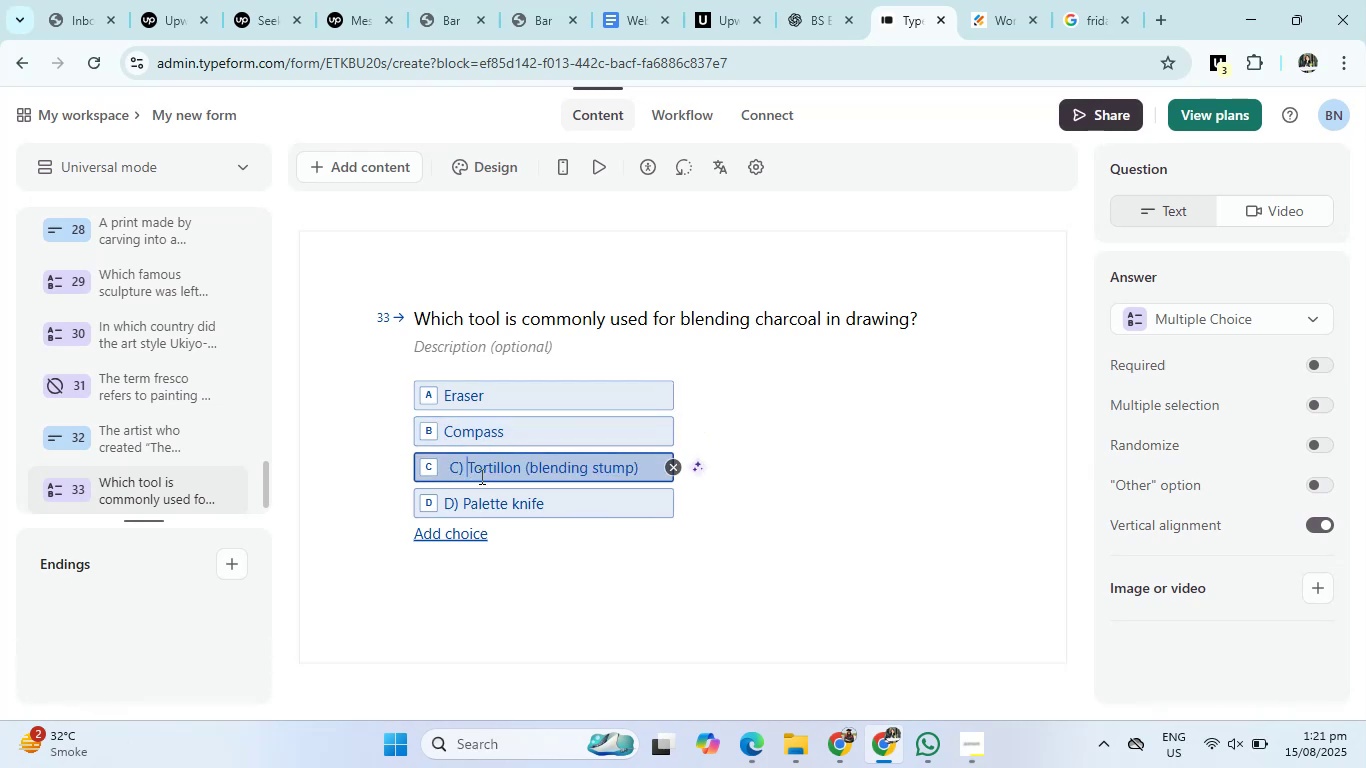 
key(Backspace)
 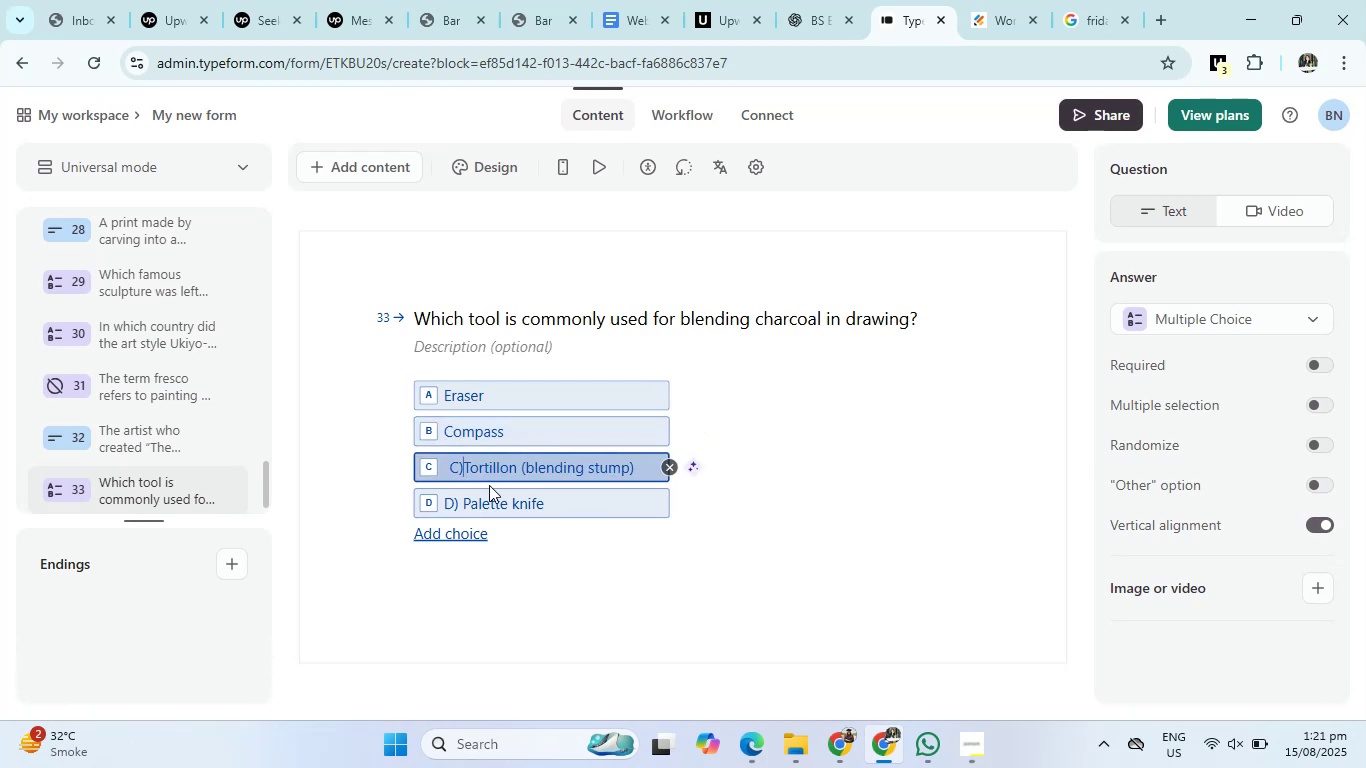 
key(Backspace)
 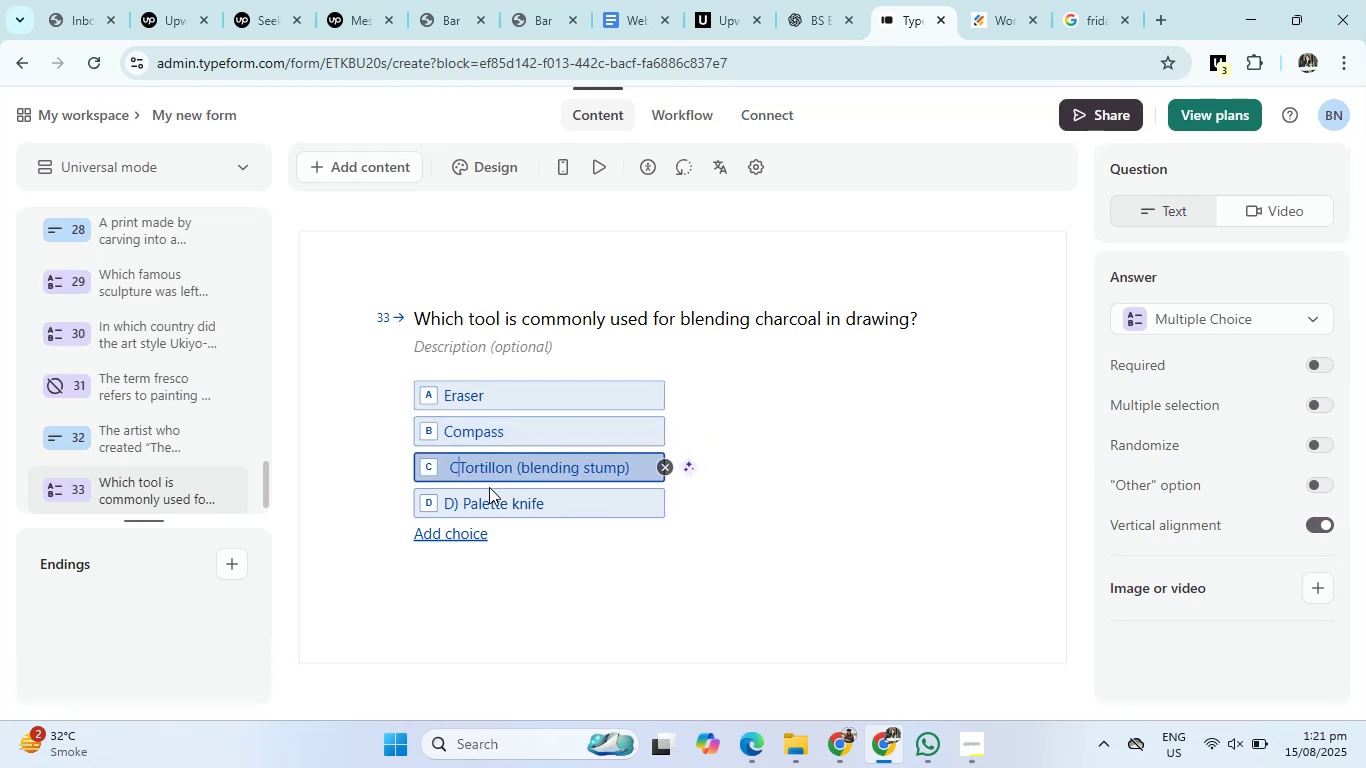 
key(Backspace)
 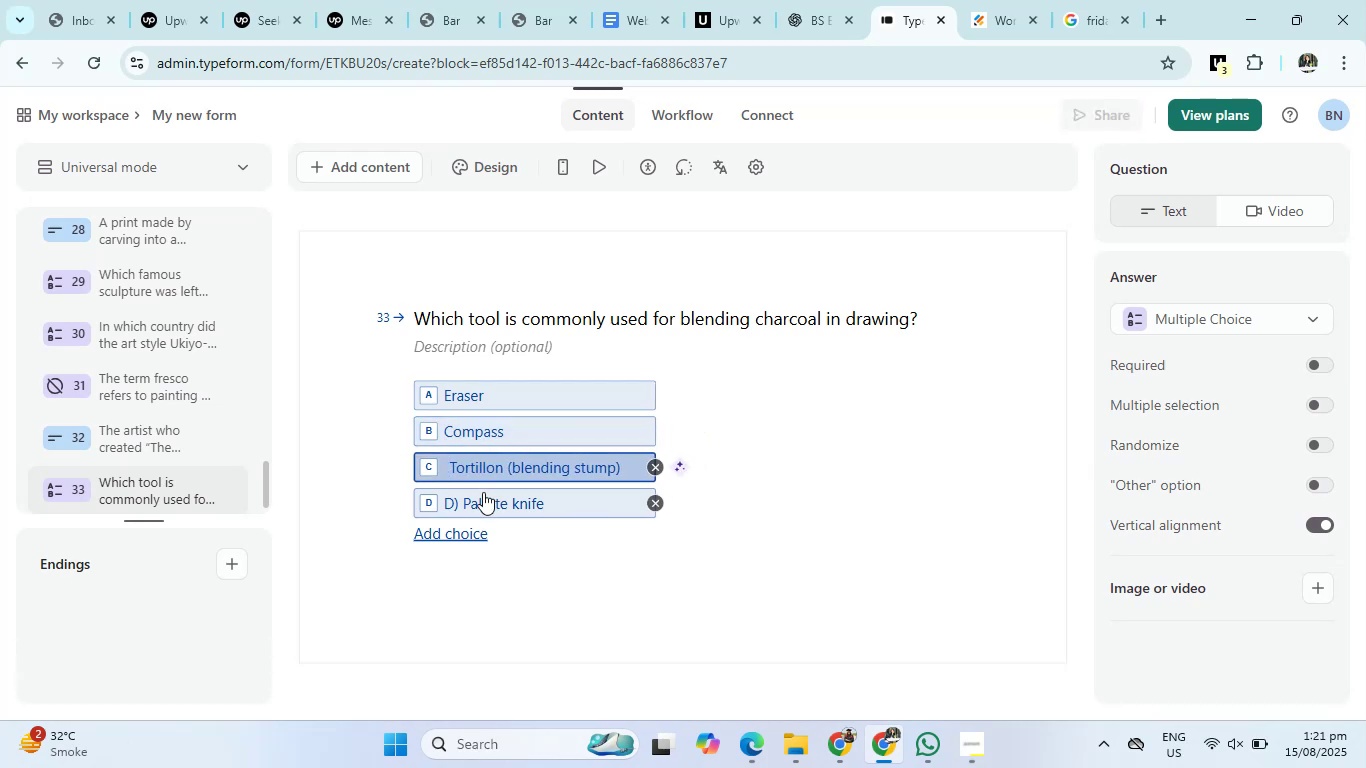 
key(Backspace)
 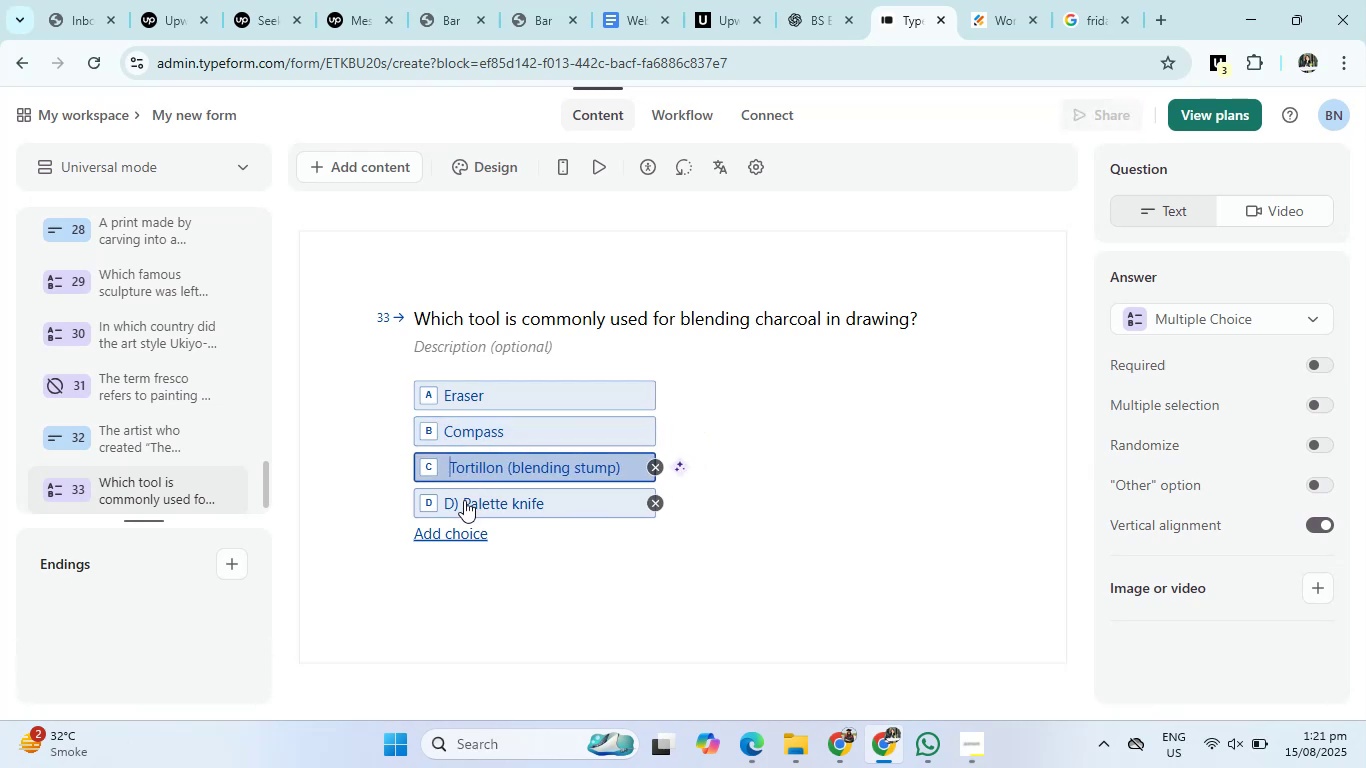 
left_click([463, 501])
 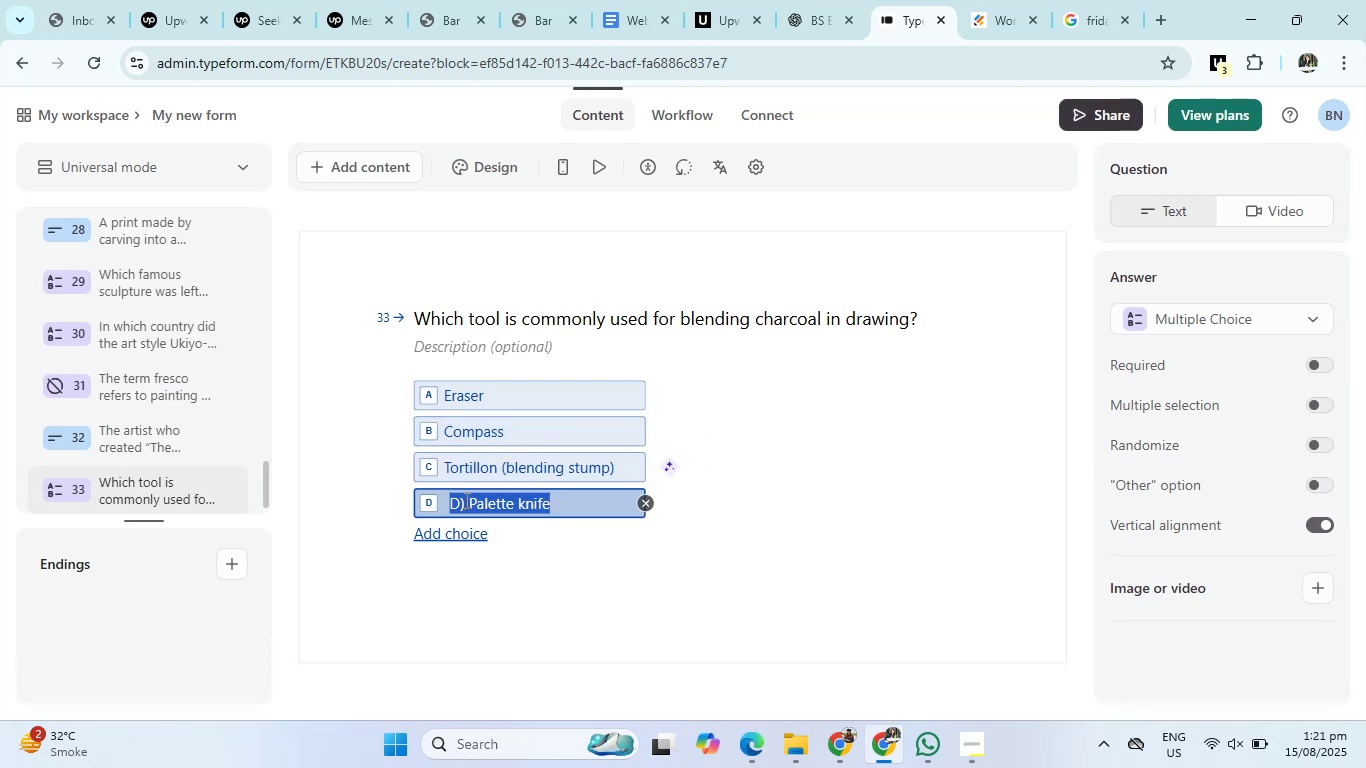 
left_click([465, 500])
 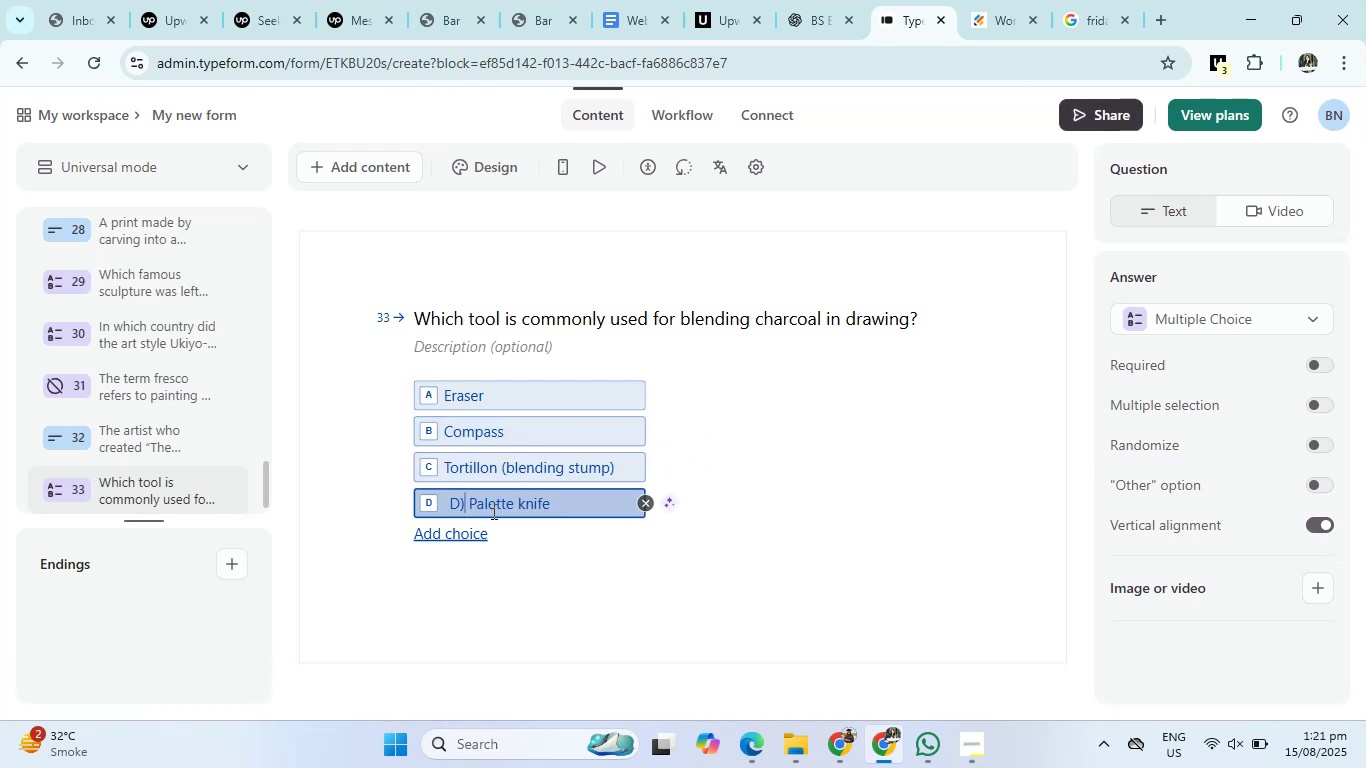 
key(Backspace)
 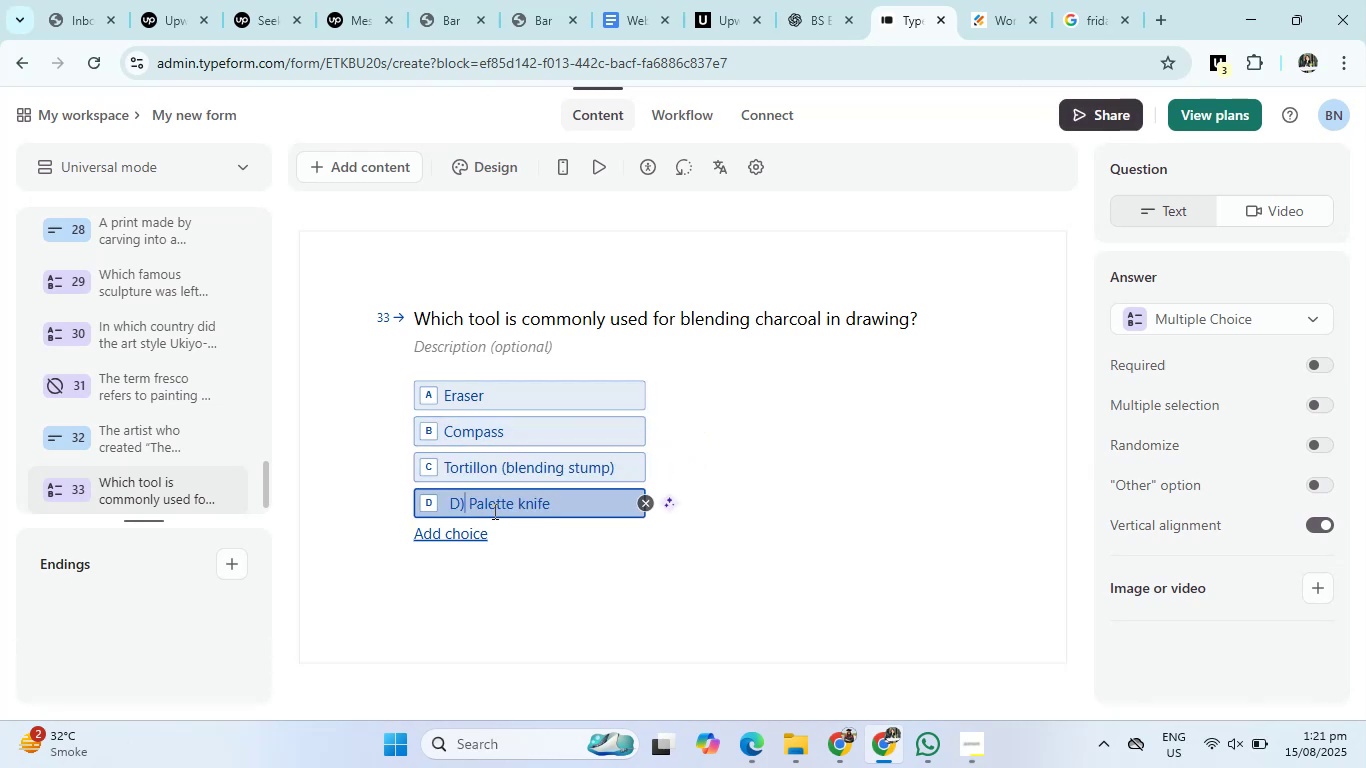 
key(Backspace)
 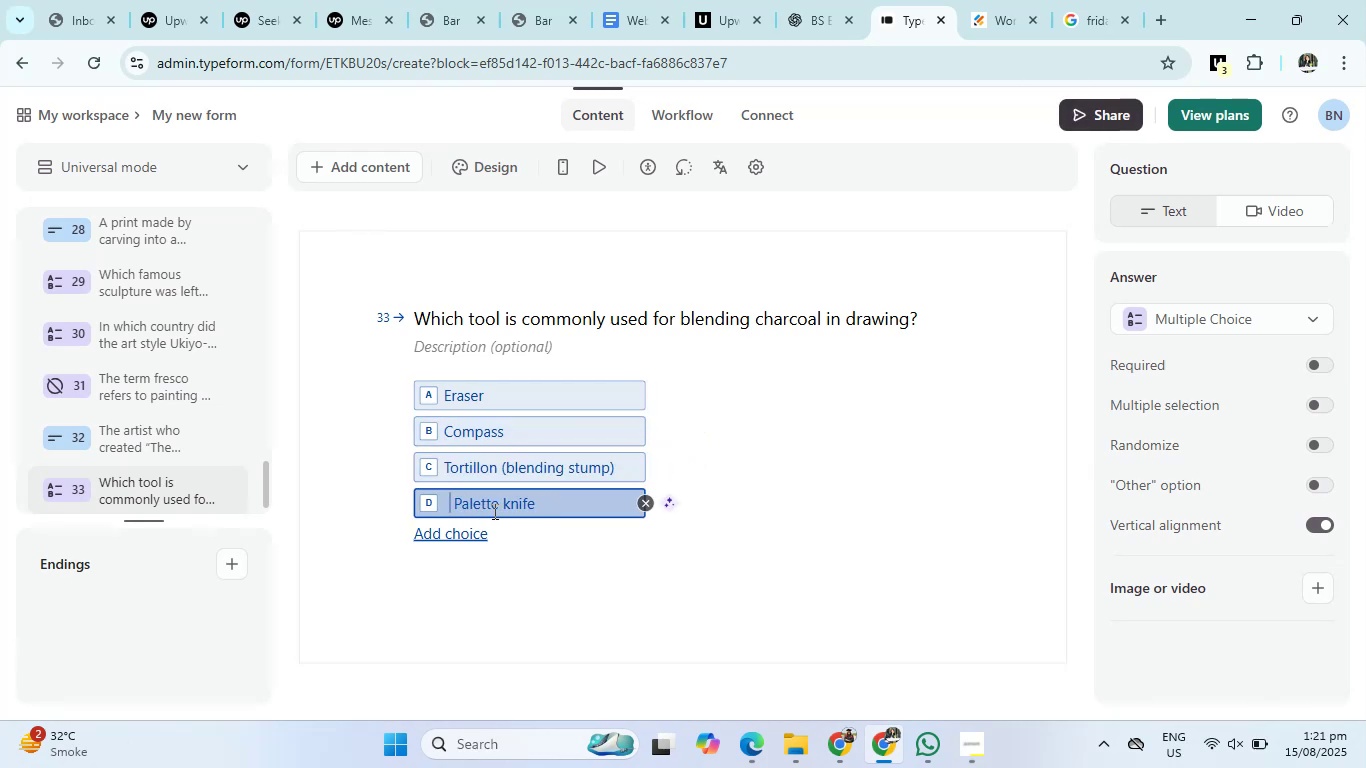 
key(Backspace)
 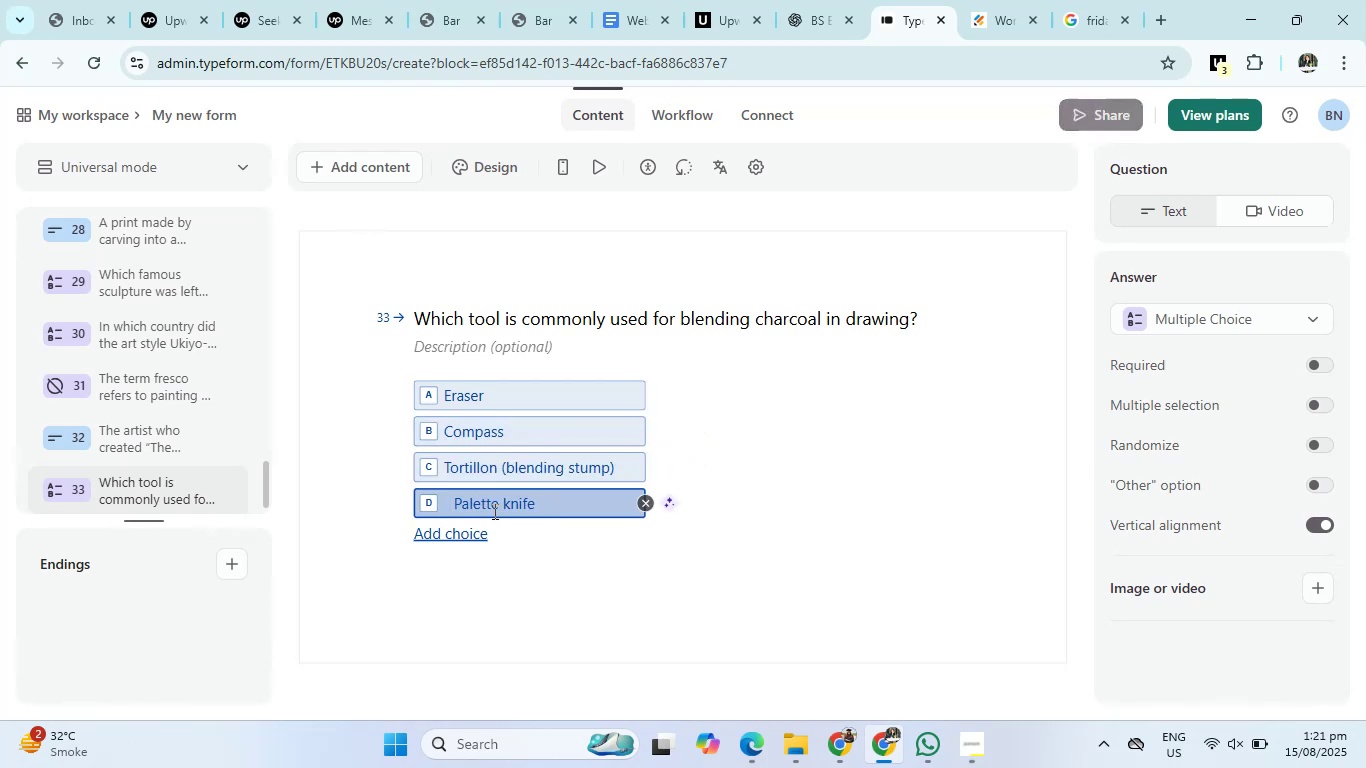 
key(Backspace)
 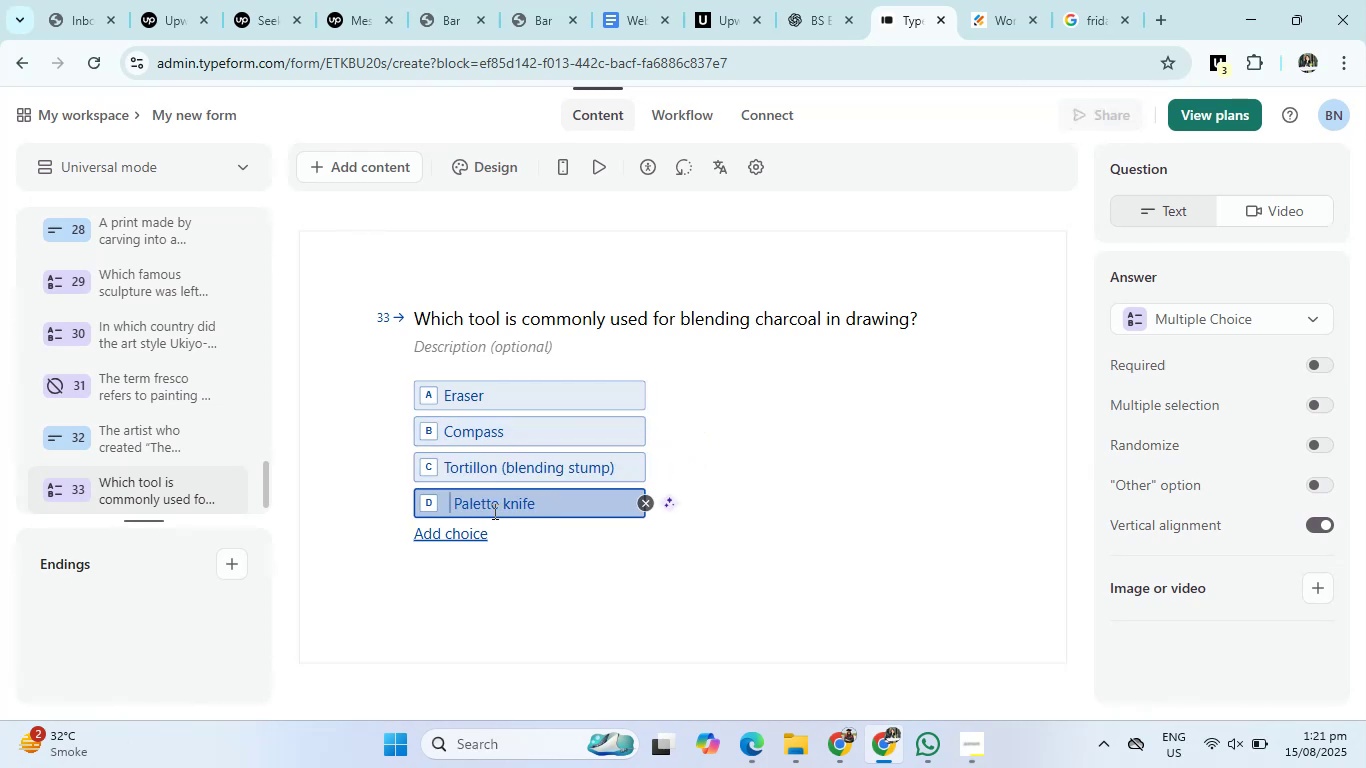 
key(ArrowRight)
 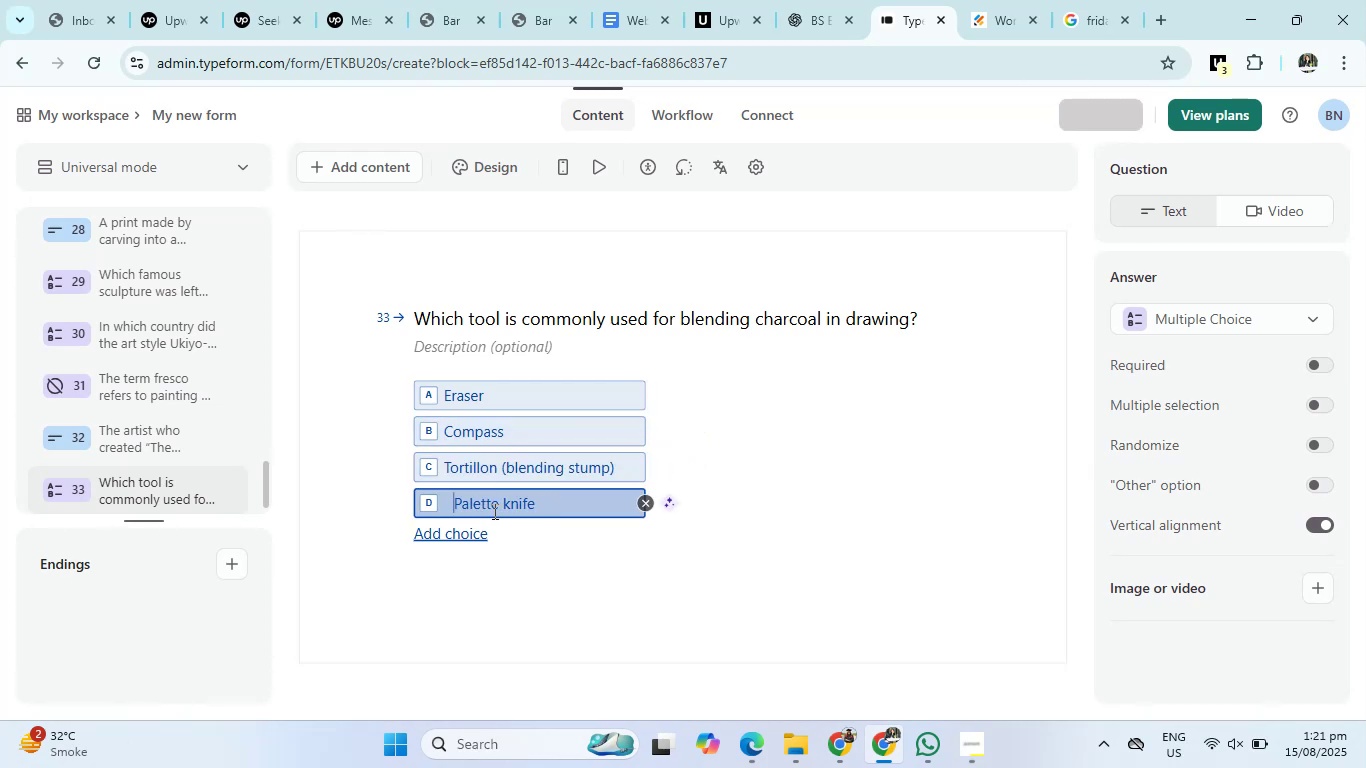 
key(Backspace)
 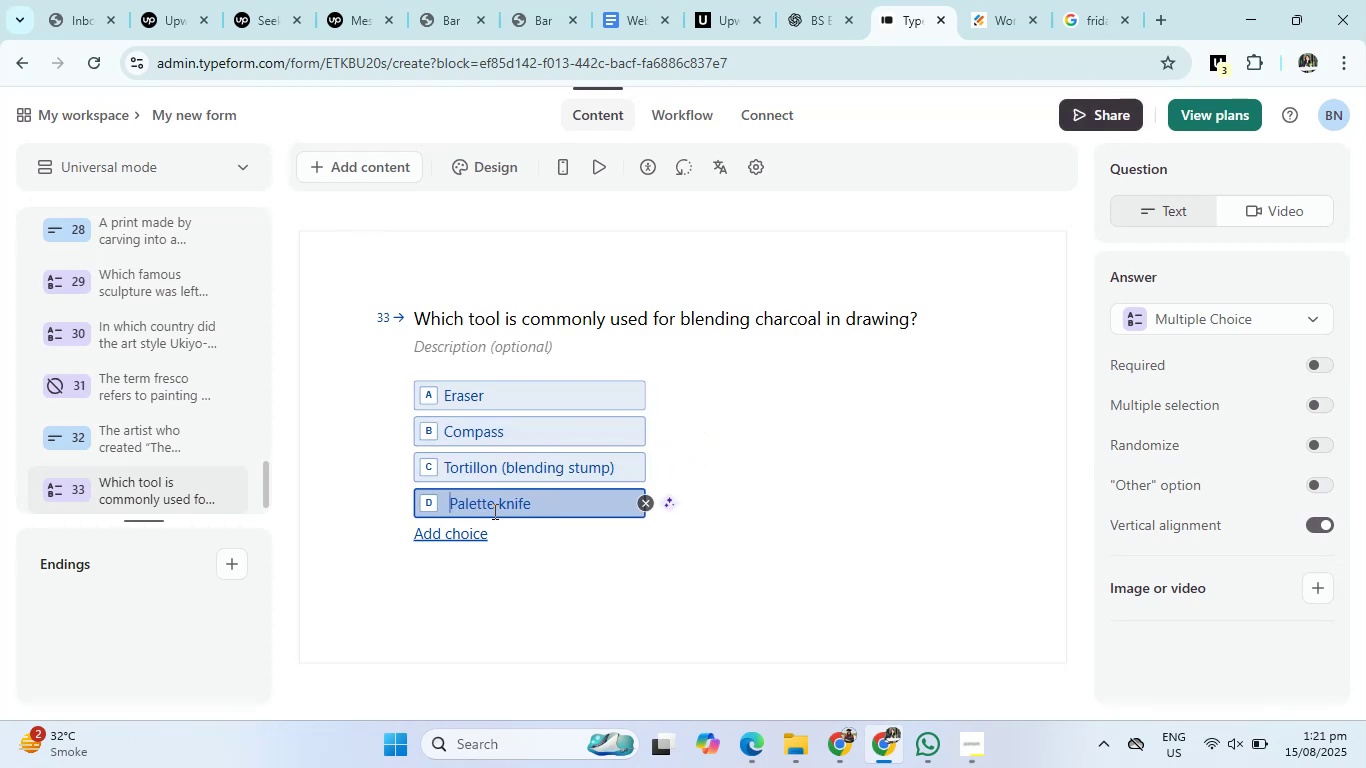 
key(Backspace)
 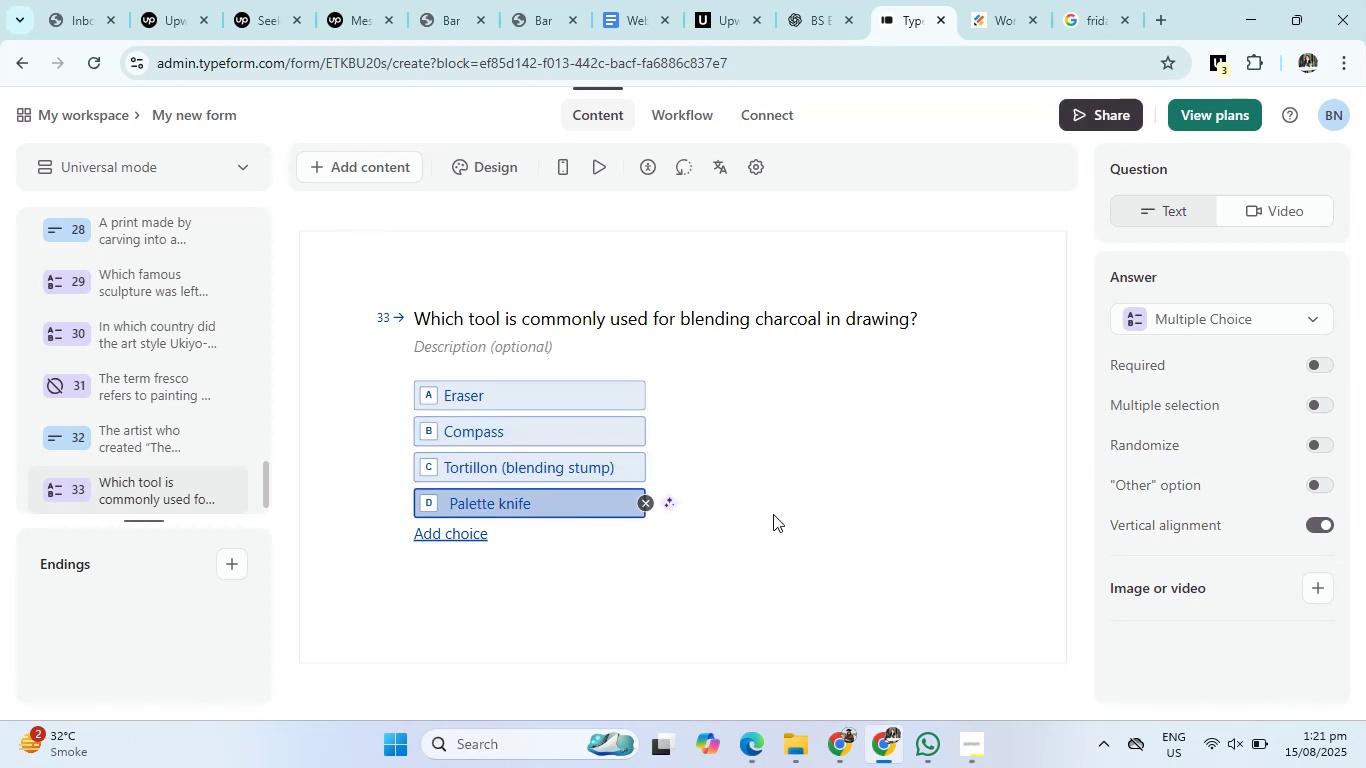 
left_click([775, 513])
 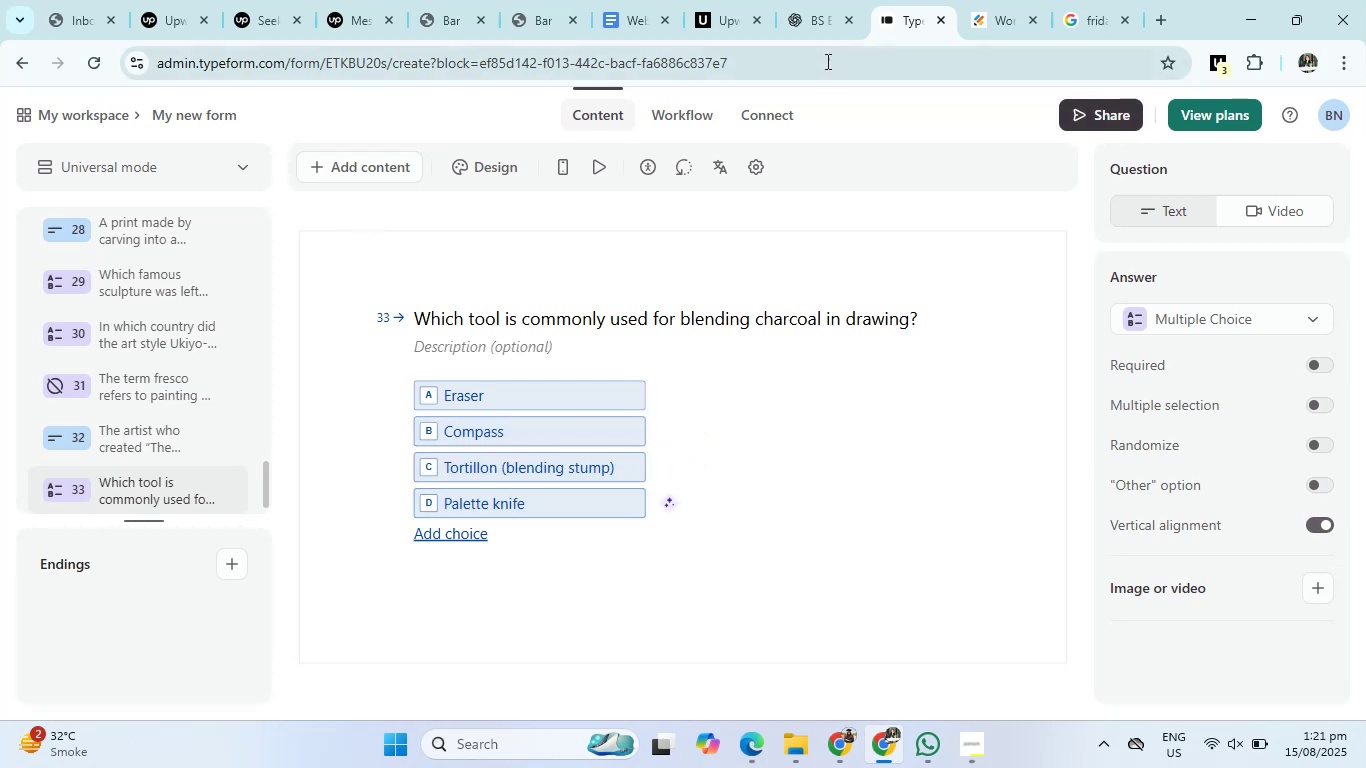 
left_click([808, 13])
 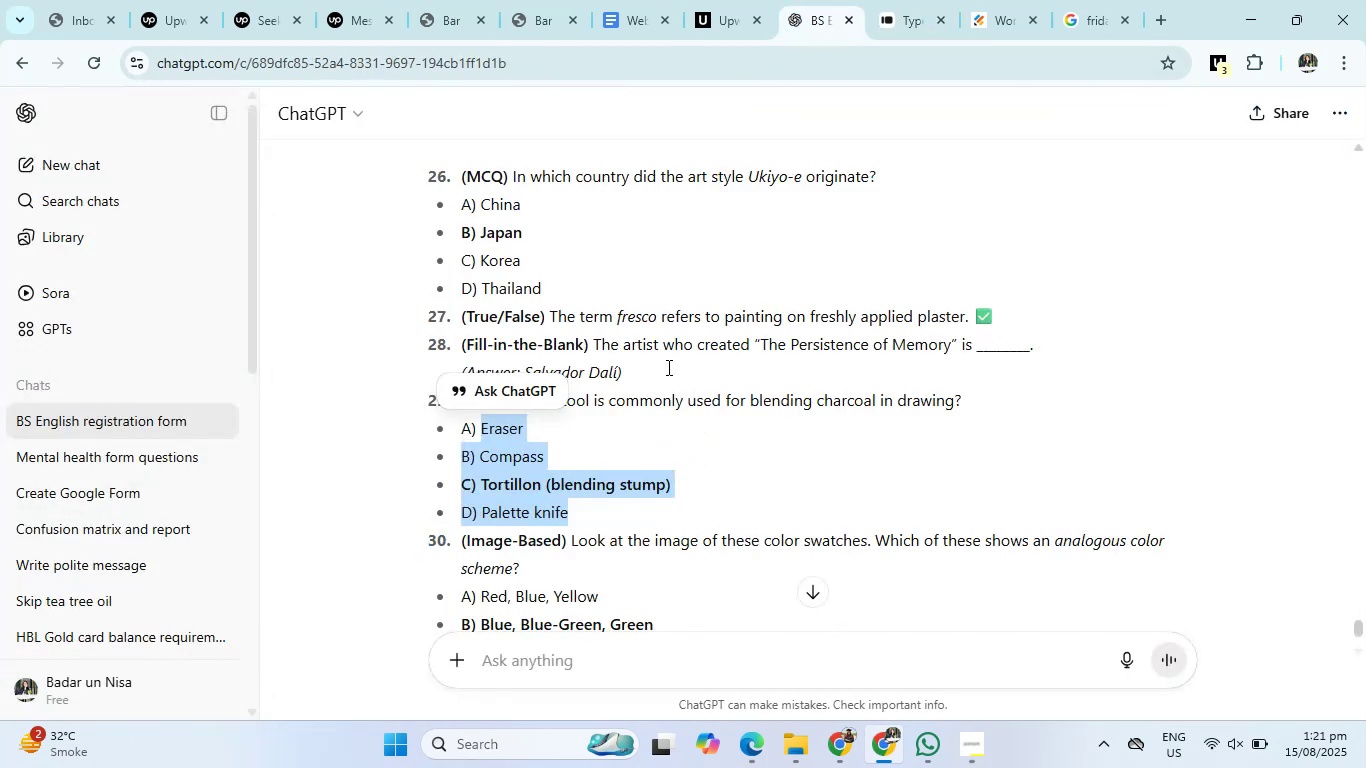 
scroll: coordinate [640, 483], scroll_direction: down, amount: 2.0
 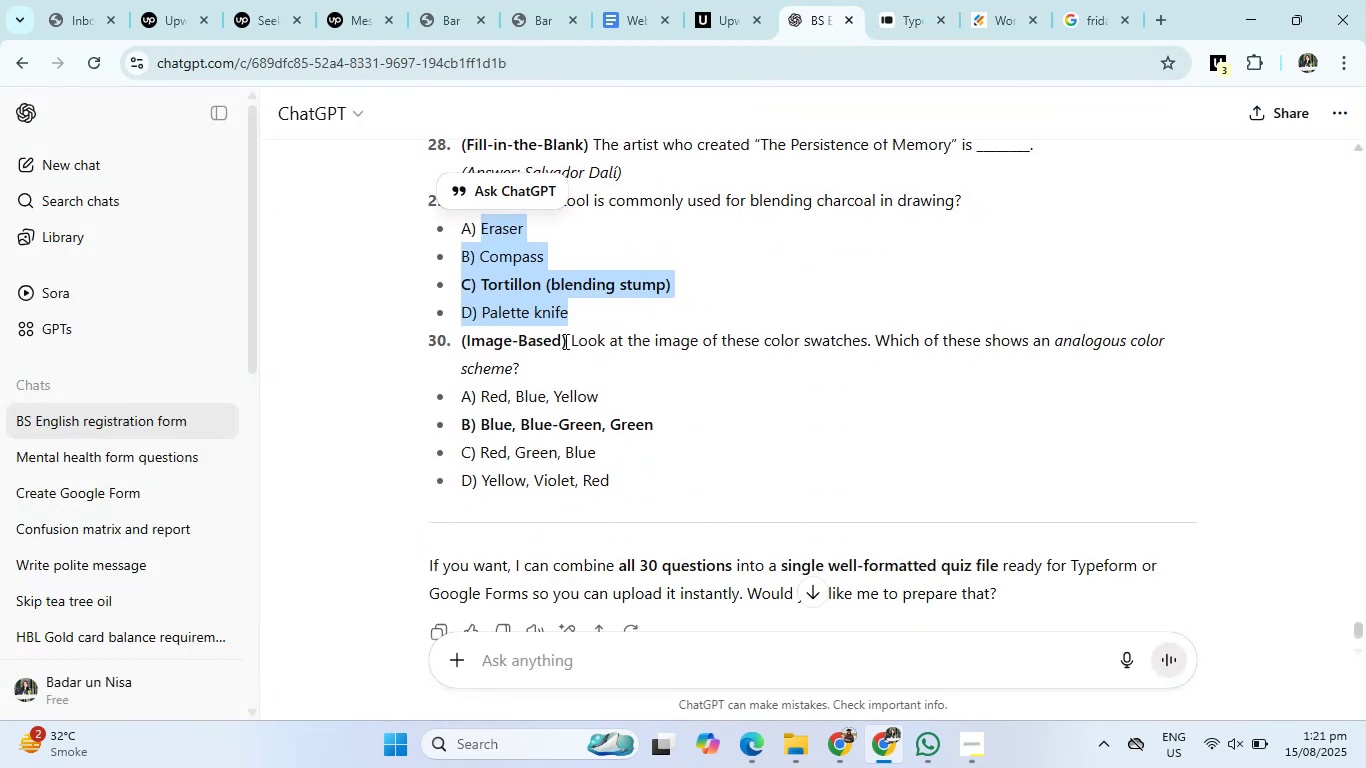 
left_click_drag(start_coordinate=[567, 339], to_coordinate=[751, 355])
 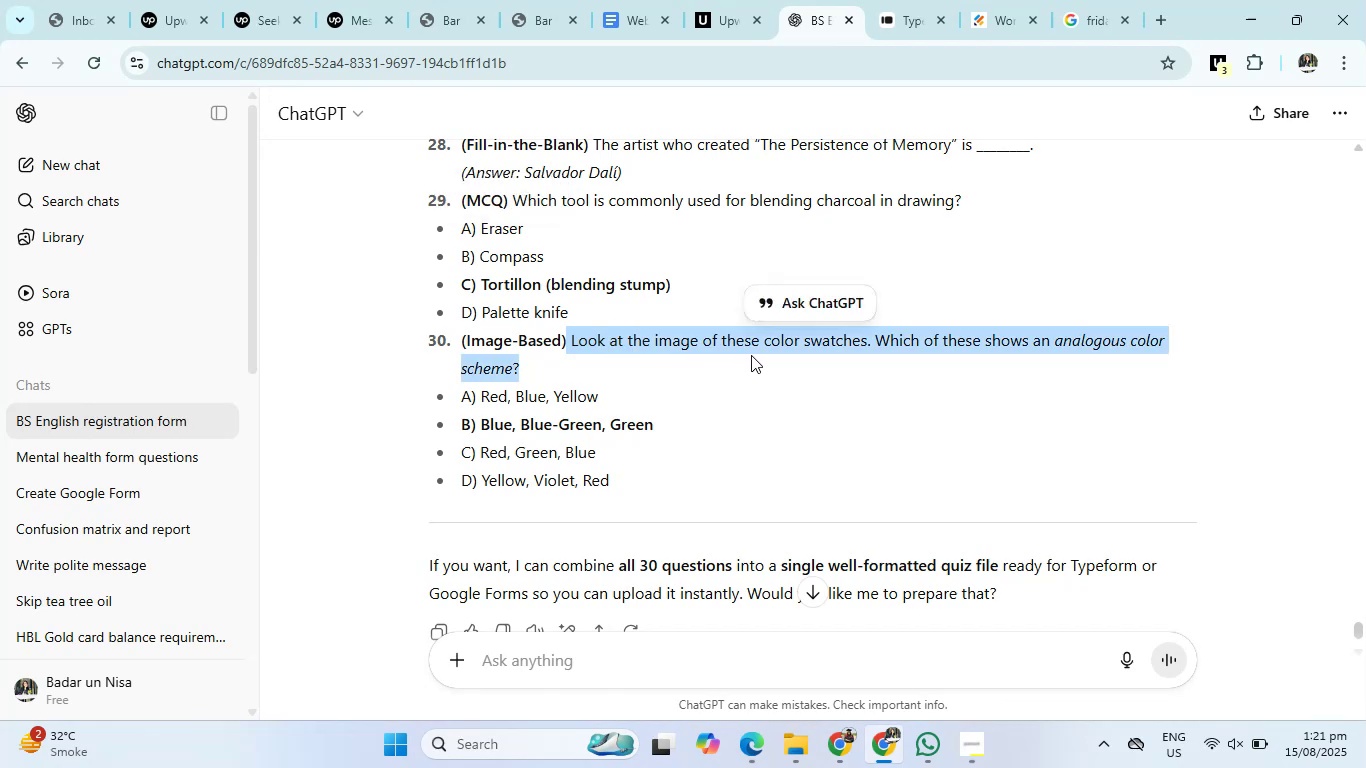 
key(Control+C)
 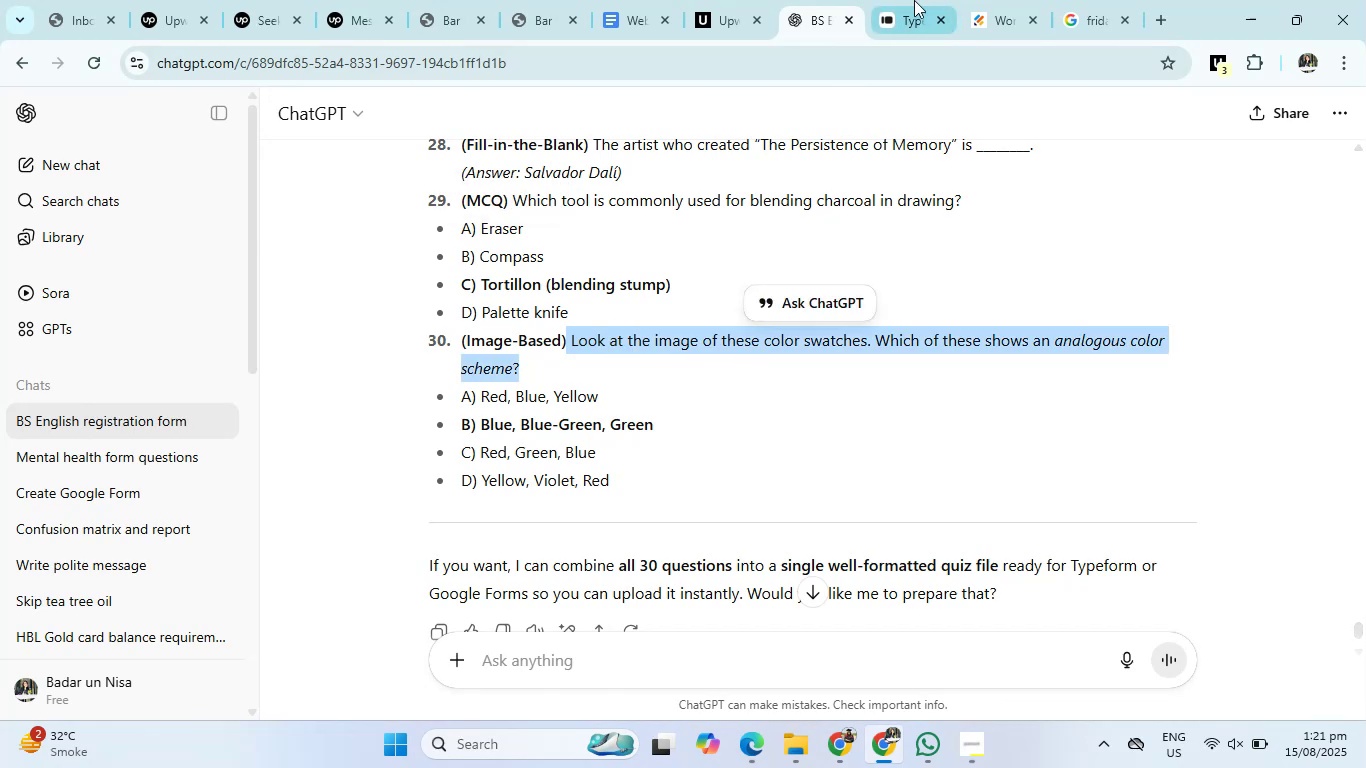 
left_click([917, 0])
 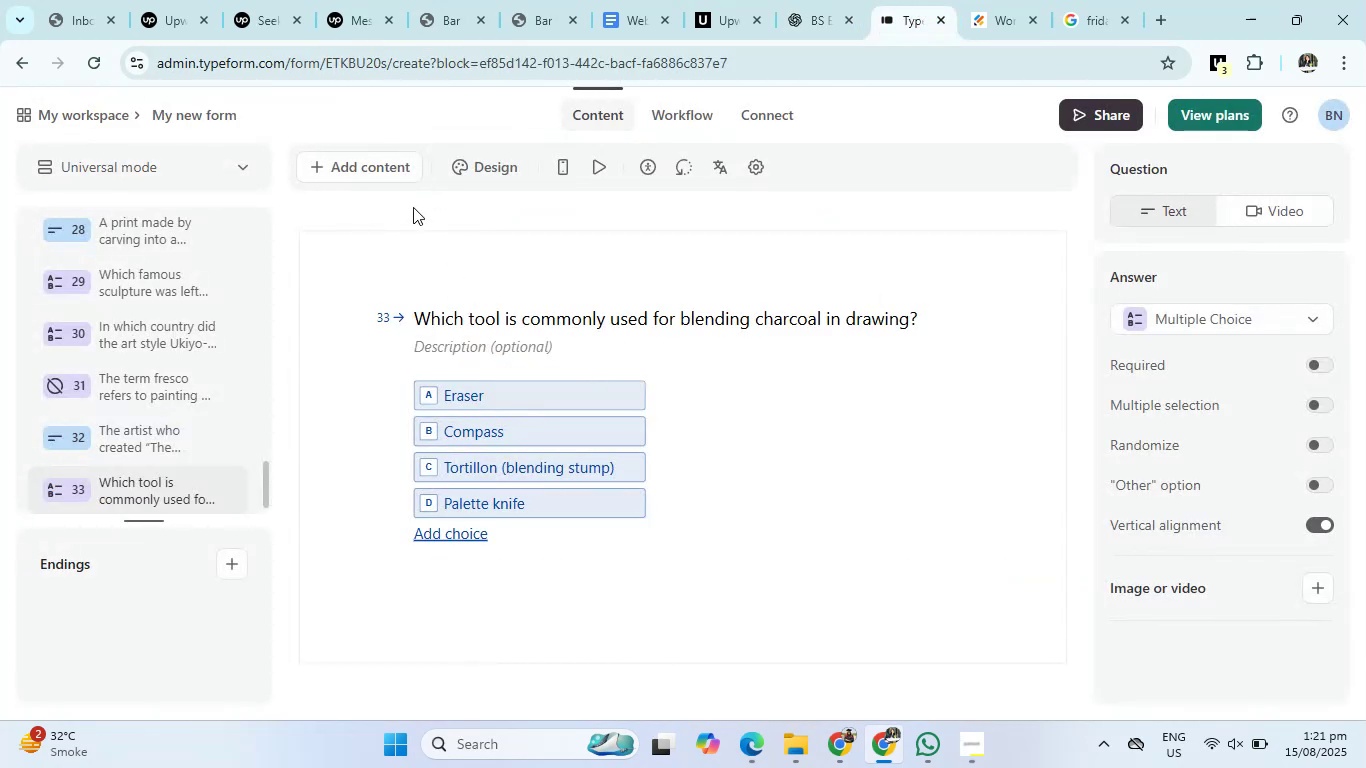 
left_click([391, 158])
 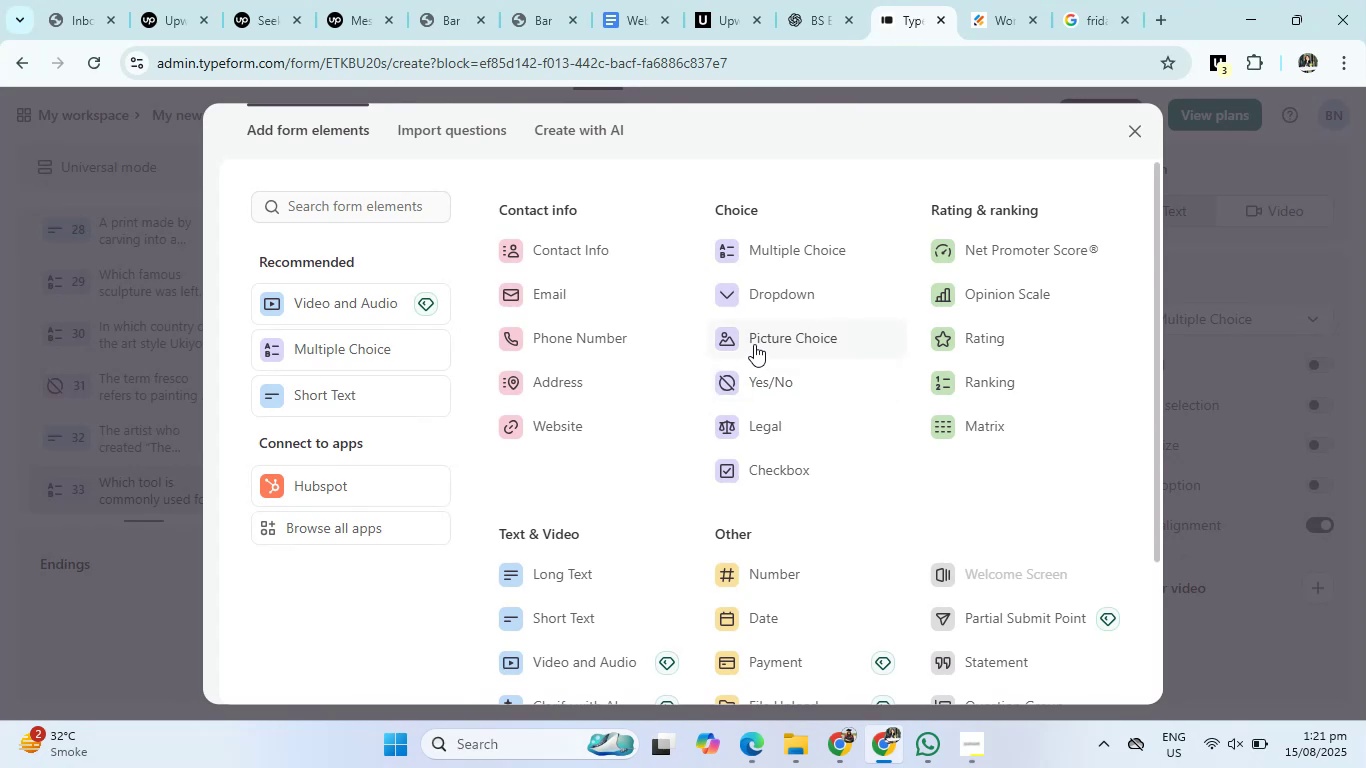 
wait(5.11)
 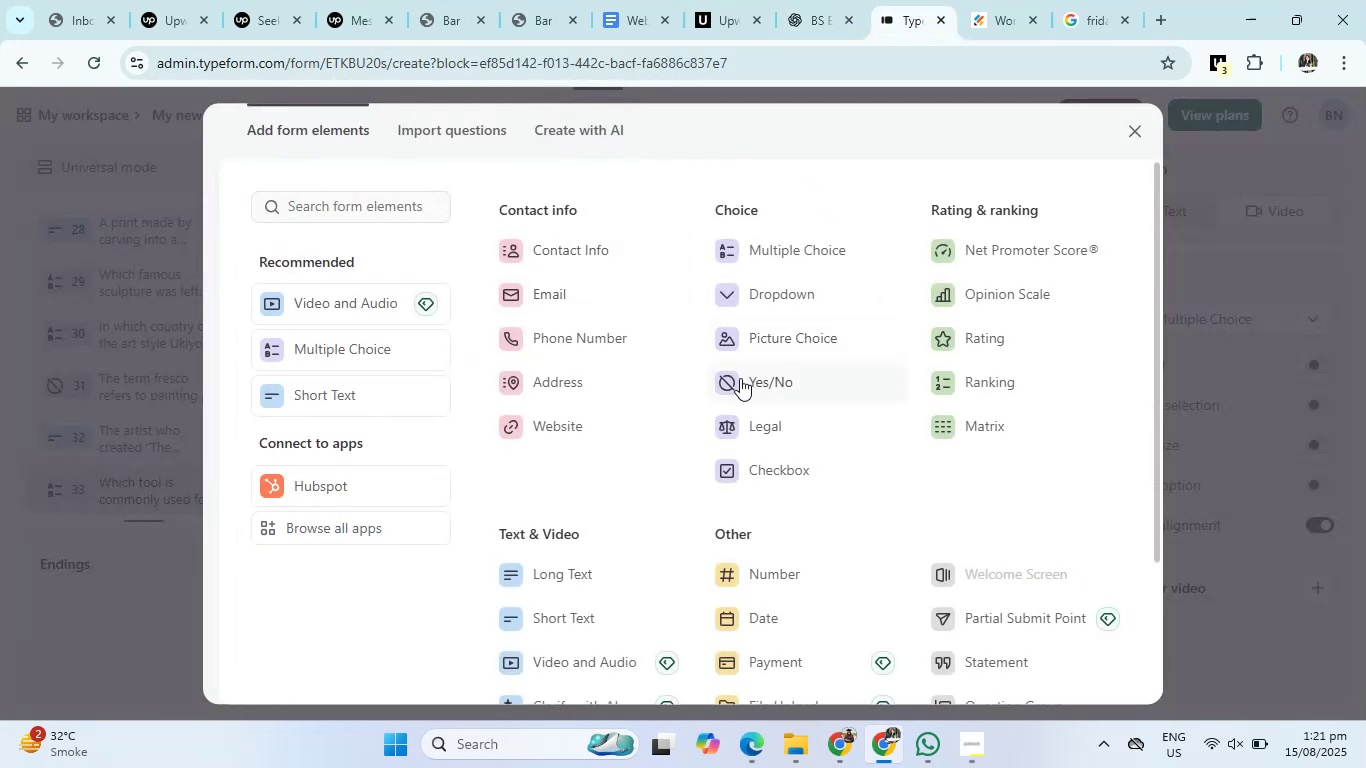 
left_click([754, 344])
 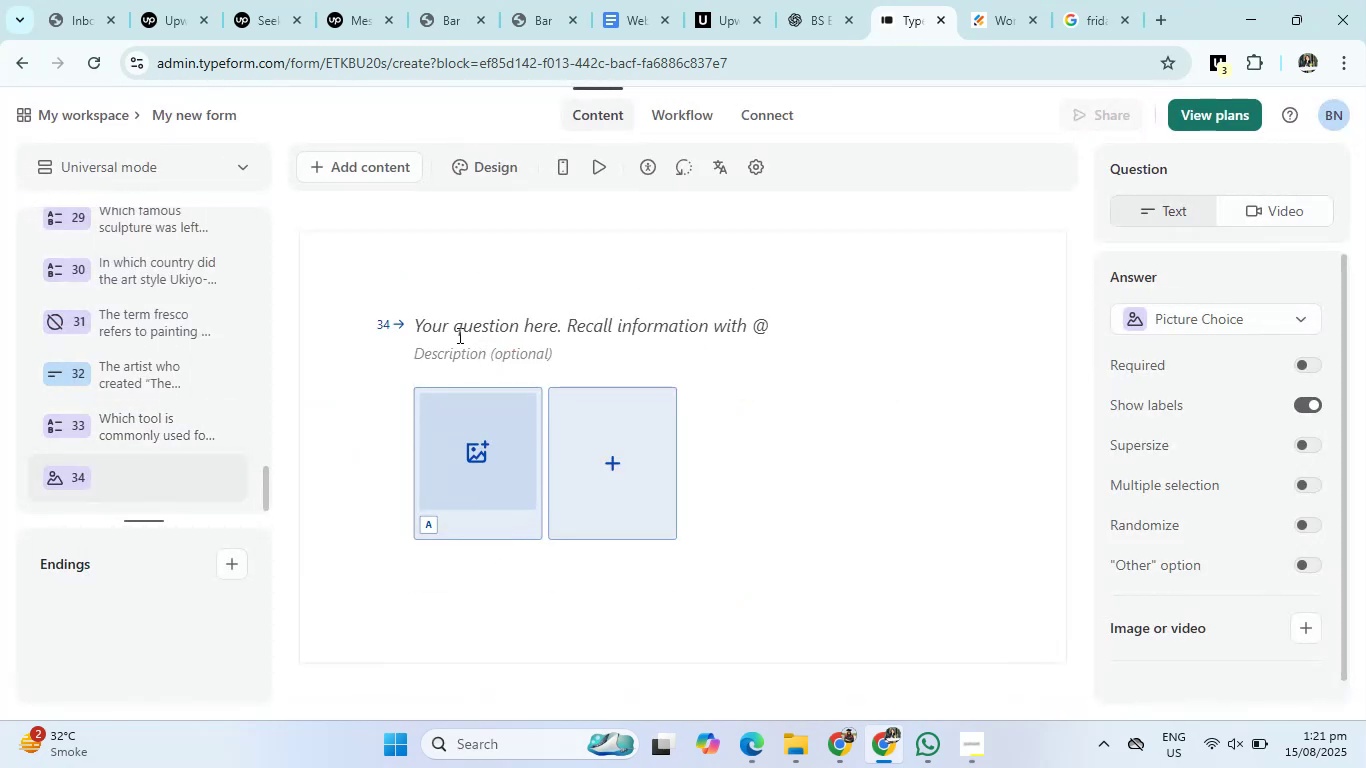 
left_click([458, 335])
 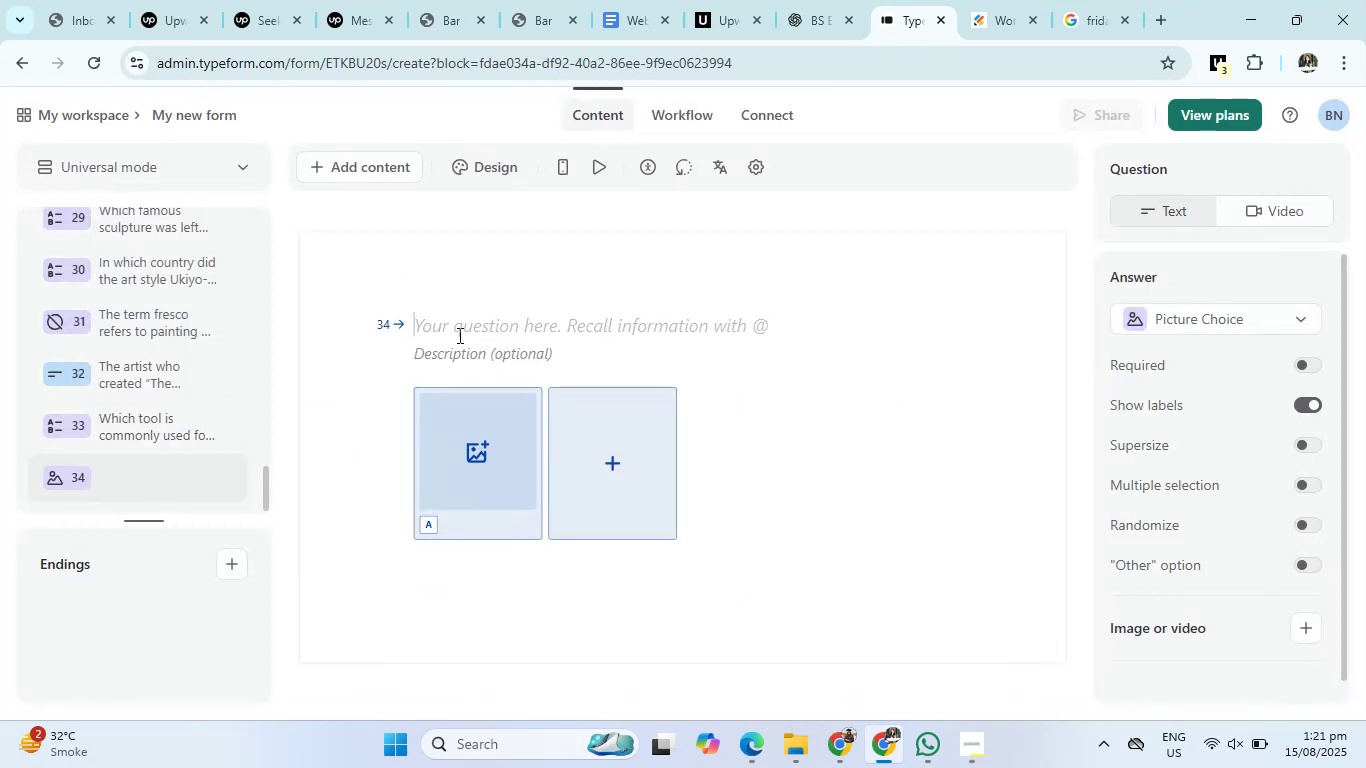 
key(Control+V)
 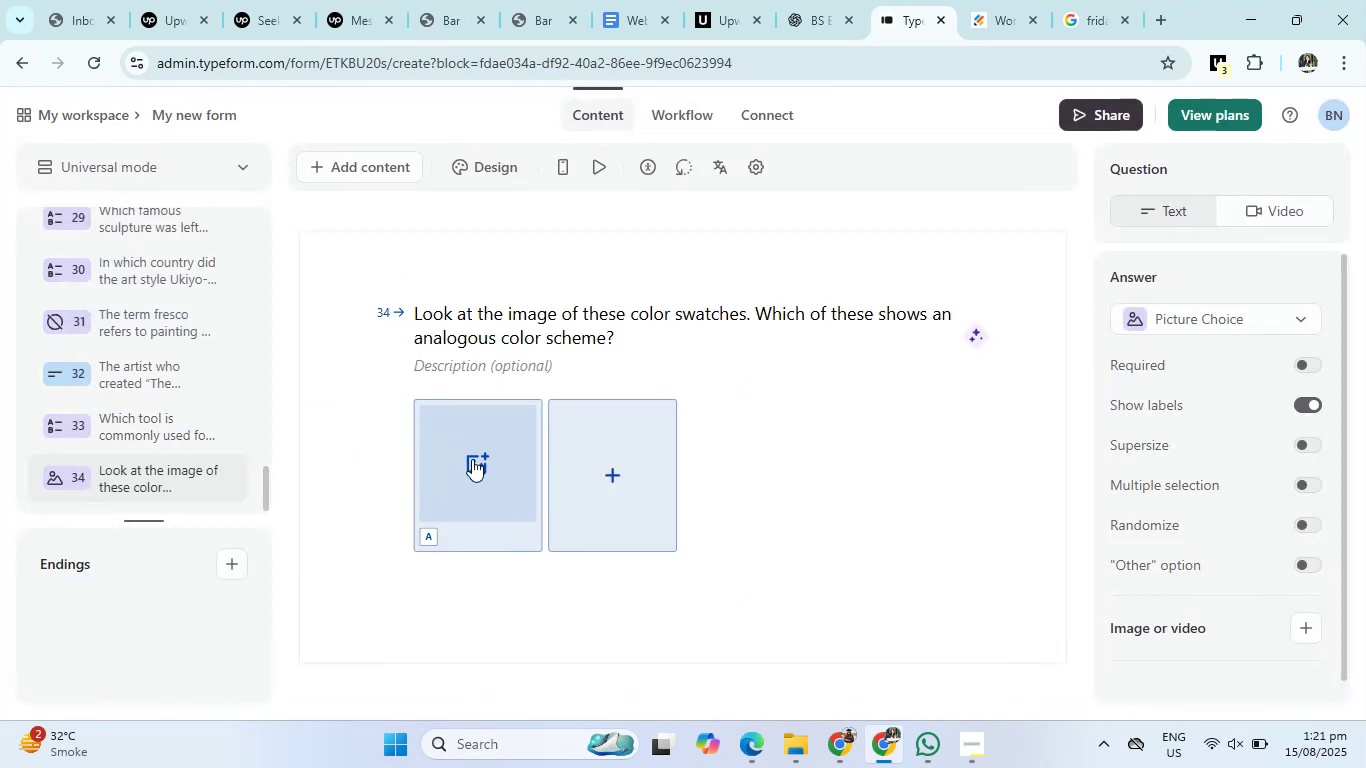 
left_click([472, 459])
 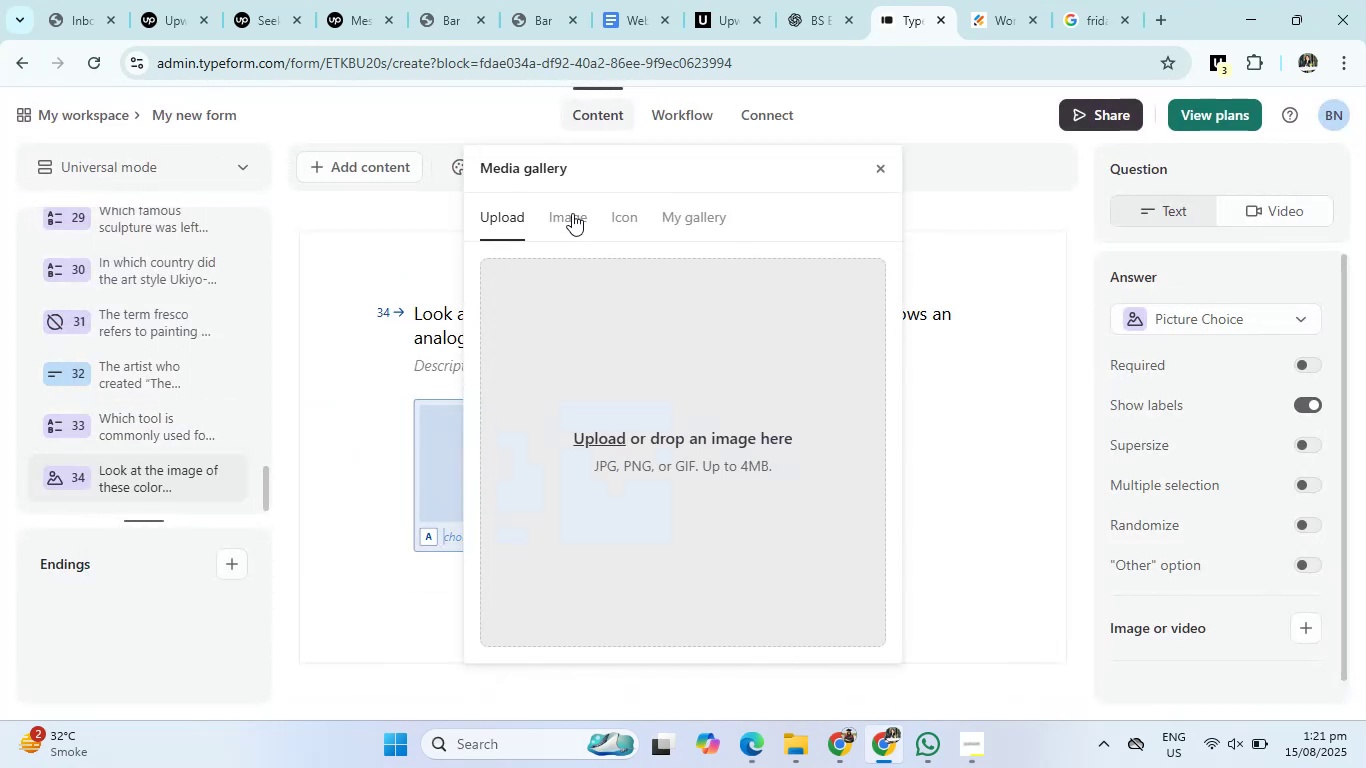 
left_click([570, 210])
 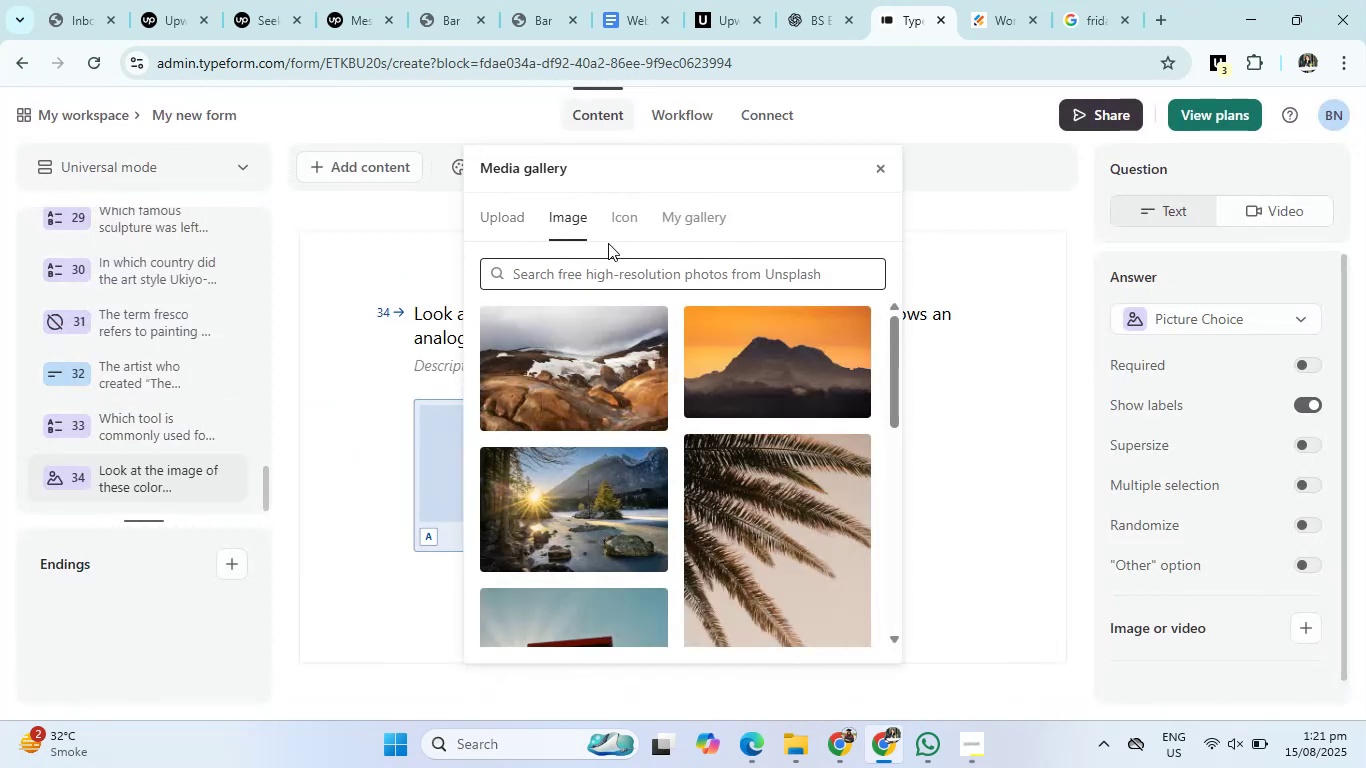 
left_click([611, 279])
 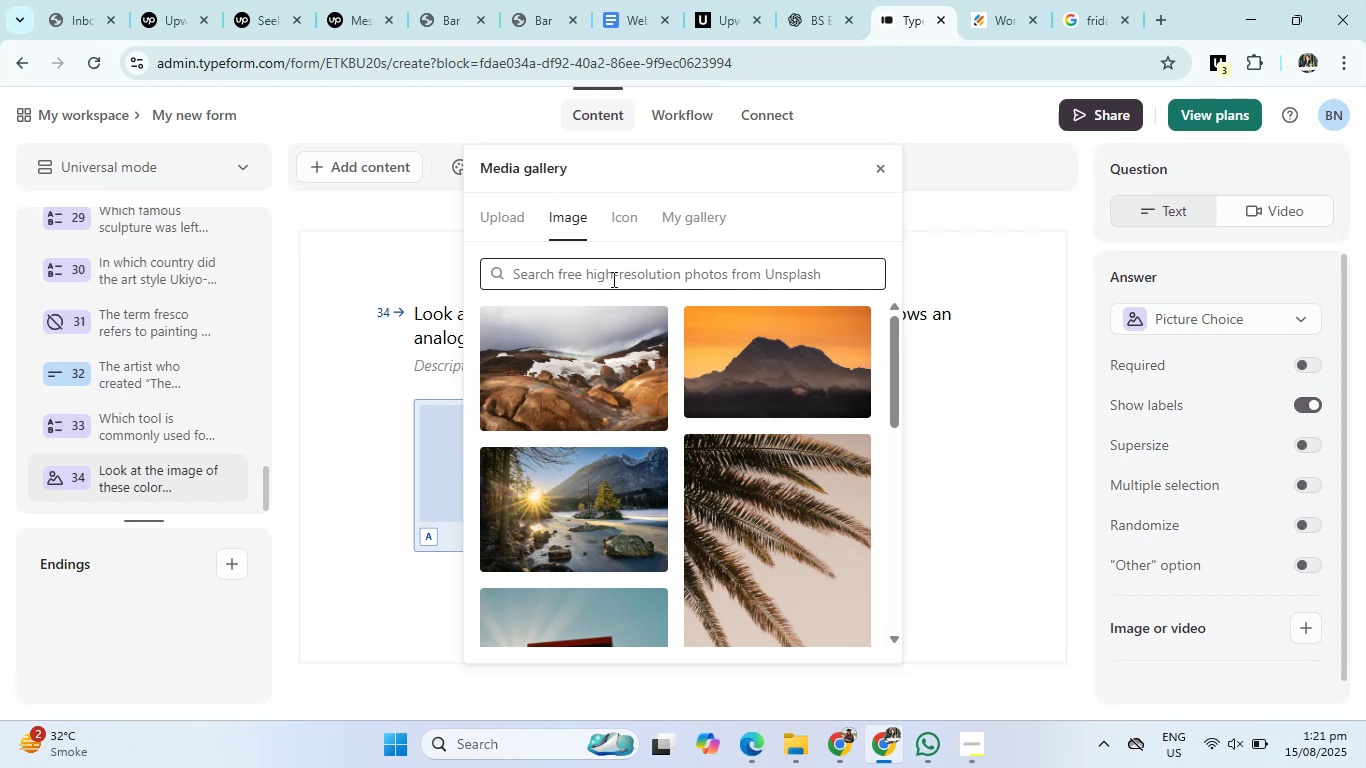 
type(analougus color)
 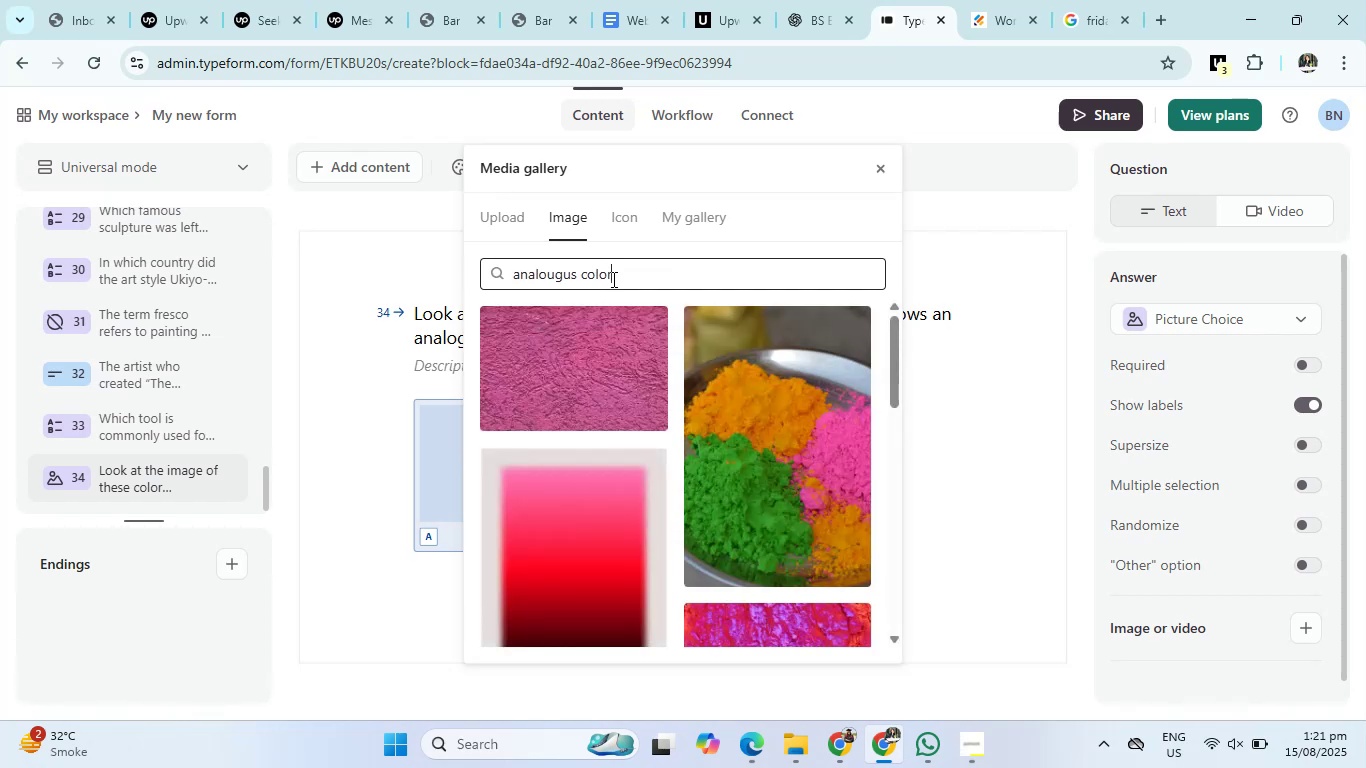 
left_click([791, 446])
 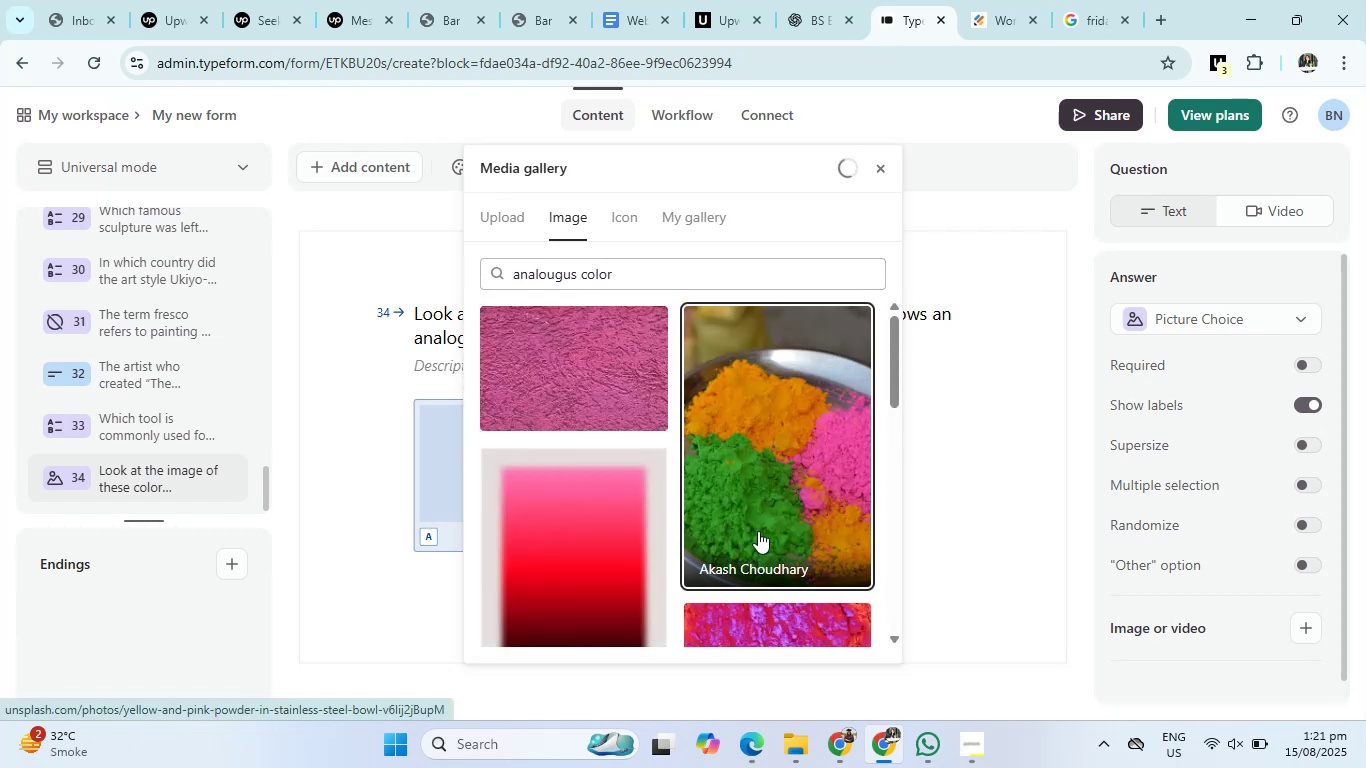 
scroll: coordinate [765, 530], scroll_direction: down, amount: 4.0
 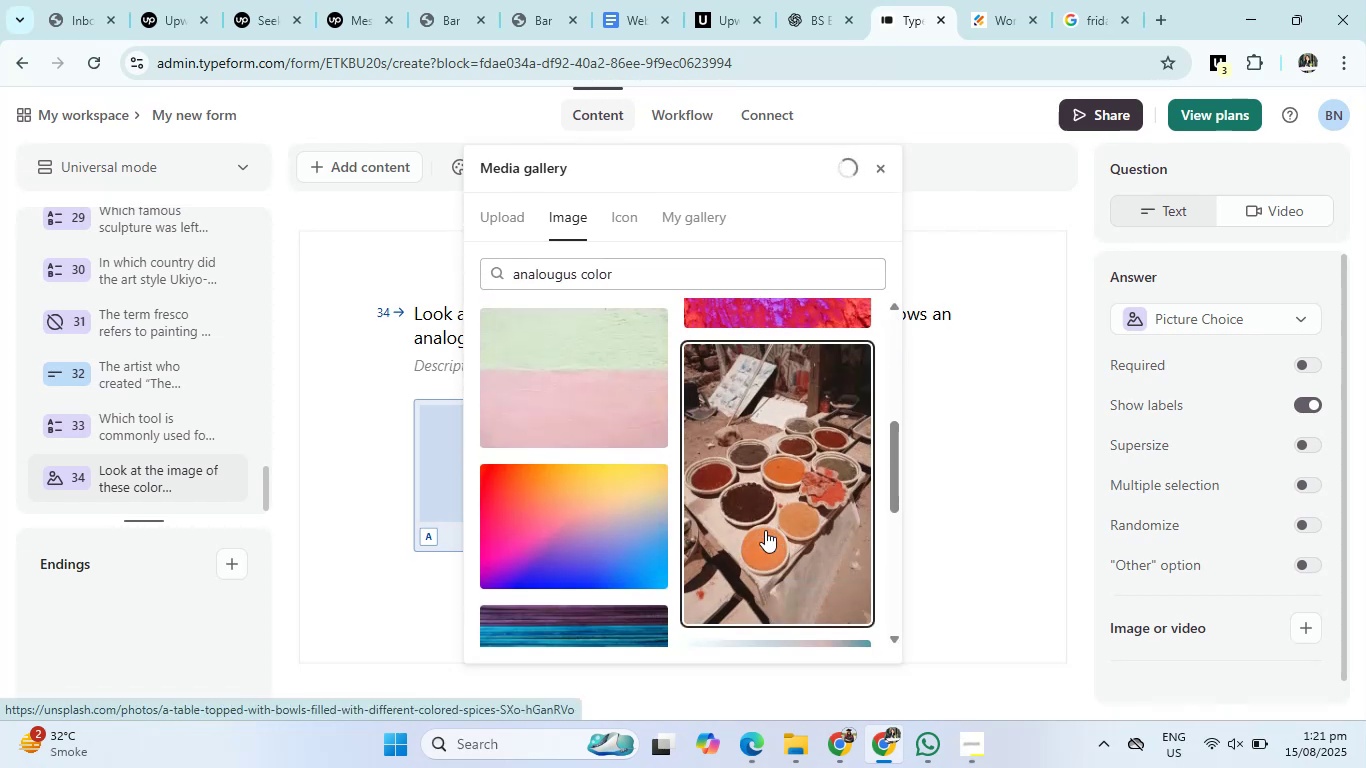 
scroll: coordinate [766, 521], scroll_direction: up, amount: 7.0
 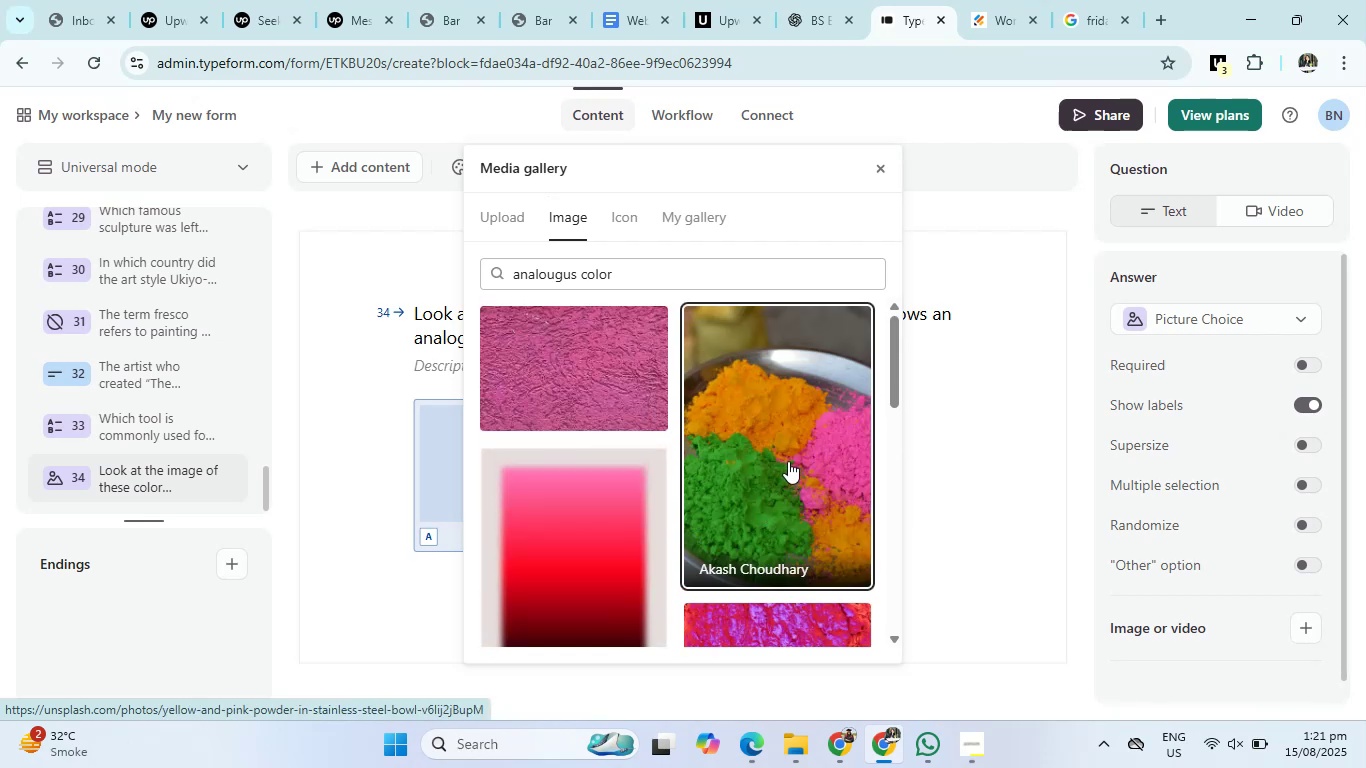 
left_click([788, 461])
 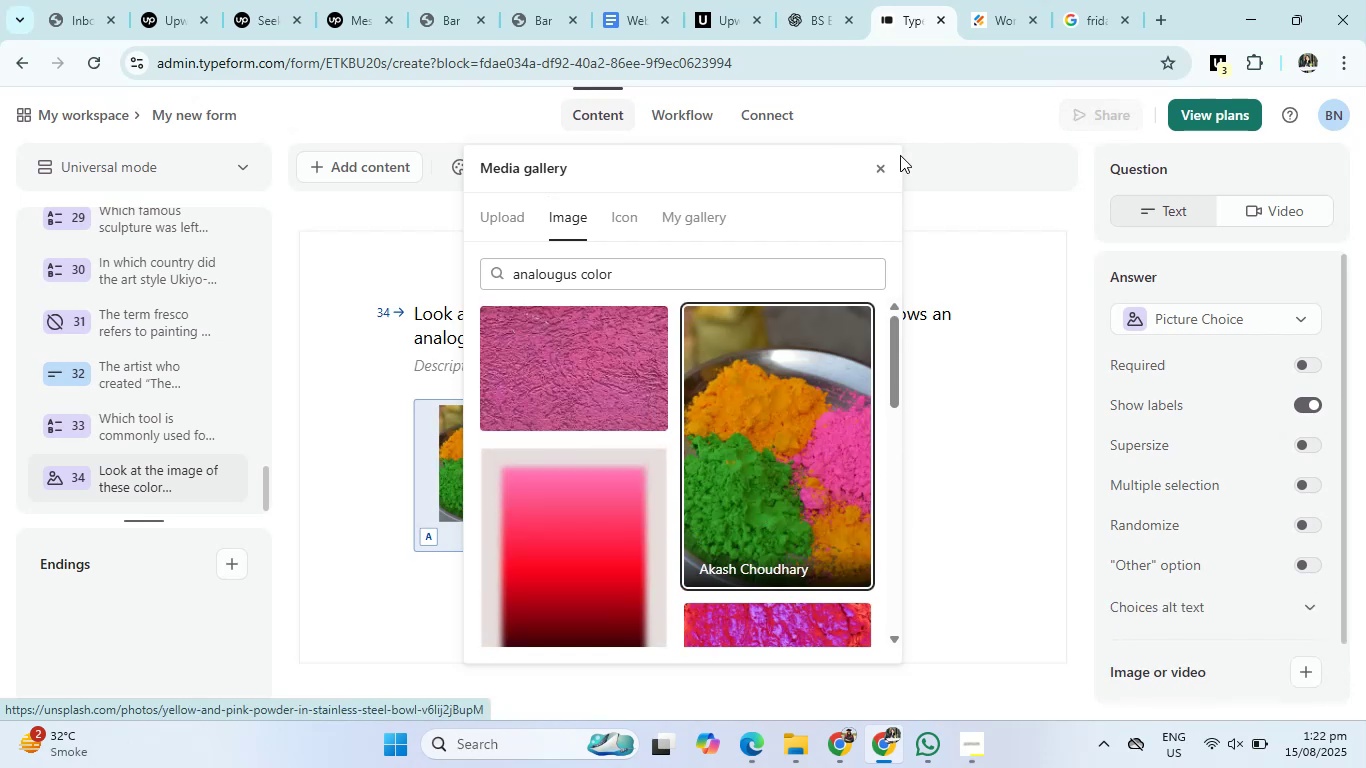 
left_click([878, 165])
 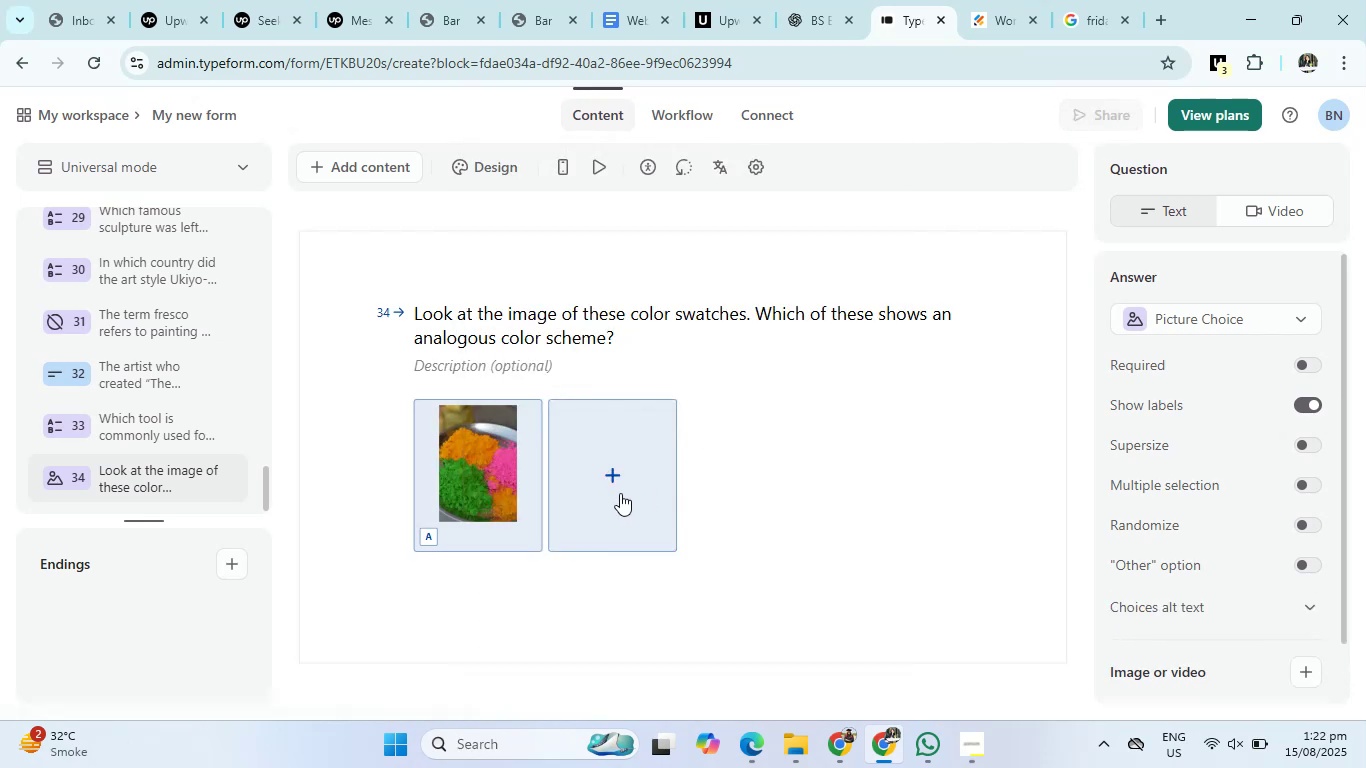 
left_click([617, 493])
 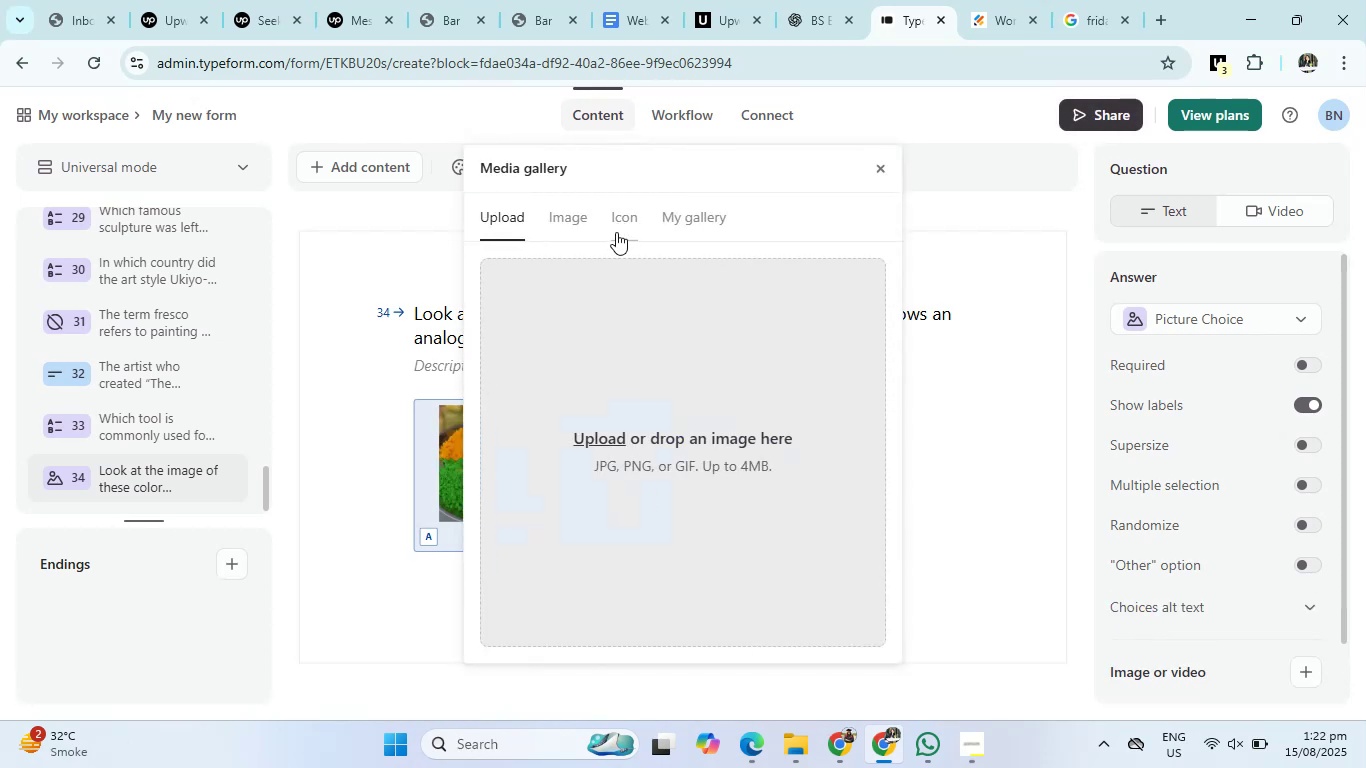 
left_click([570, 208])
 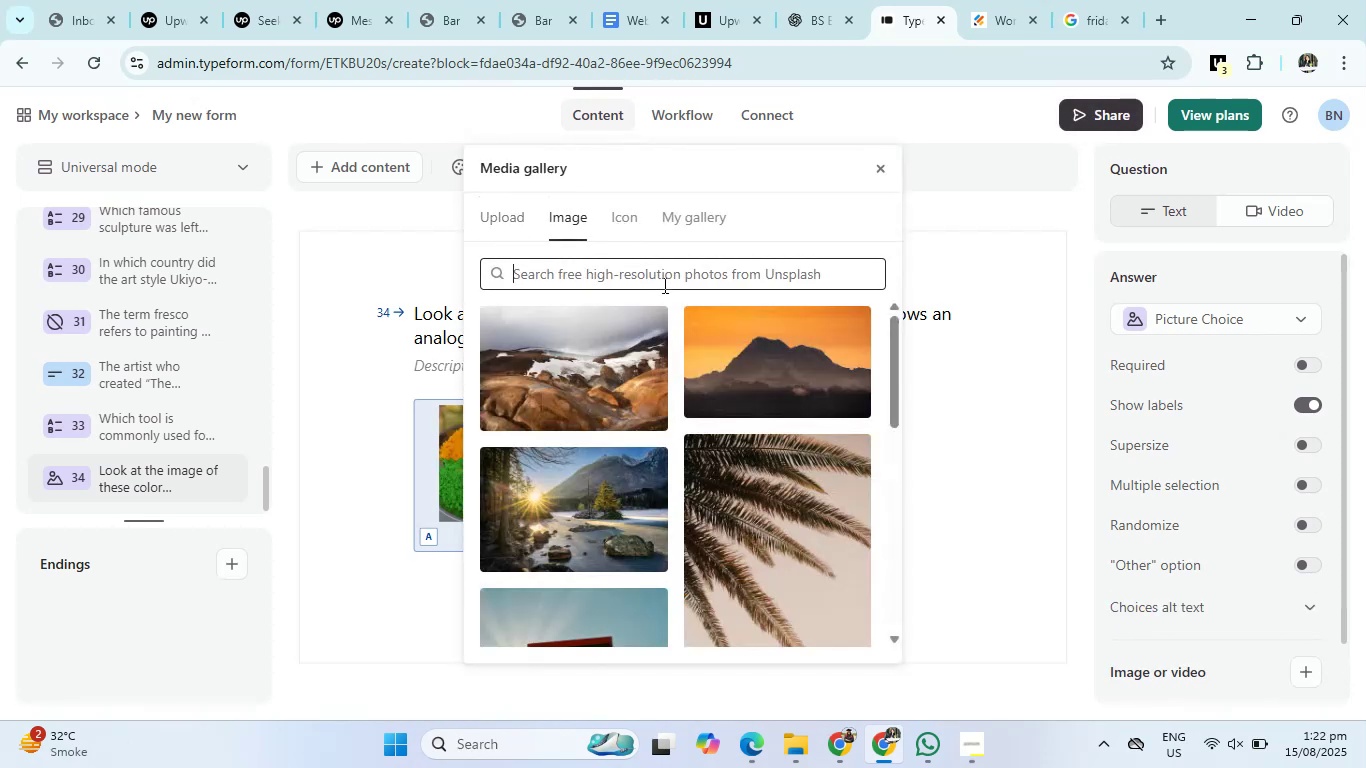 
left_click([668, 277])
 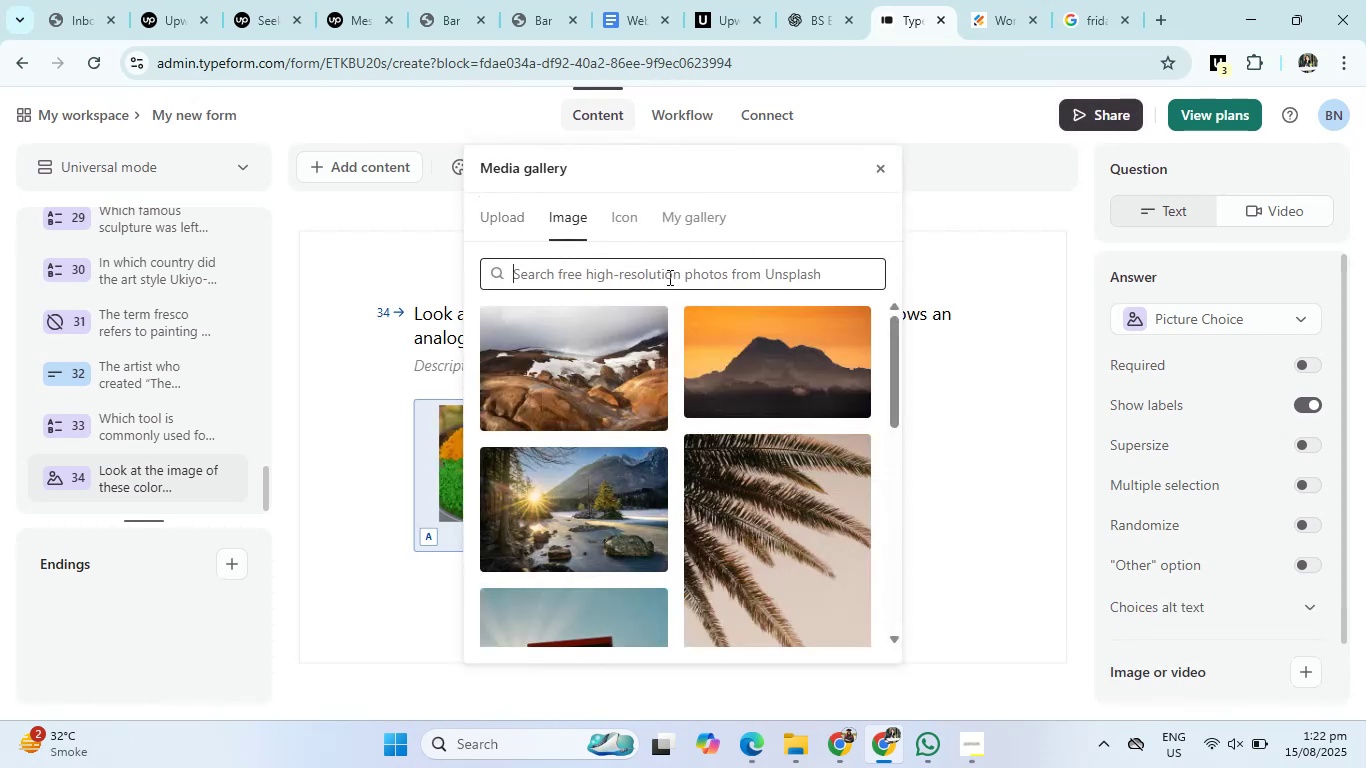 
type(monolougs color)
 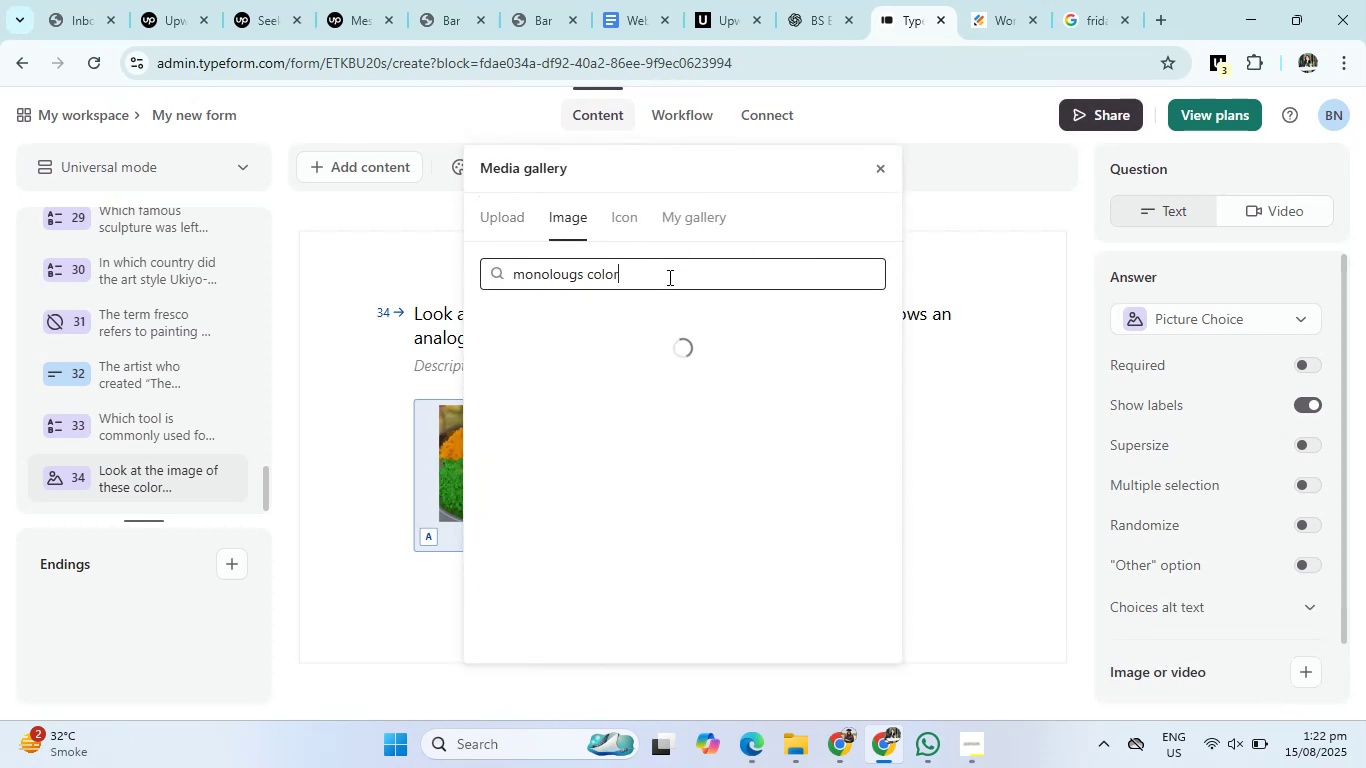 
key(Enter)
 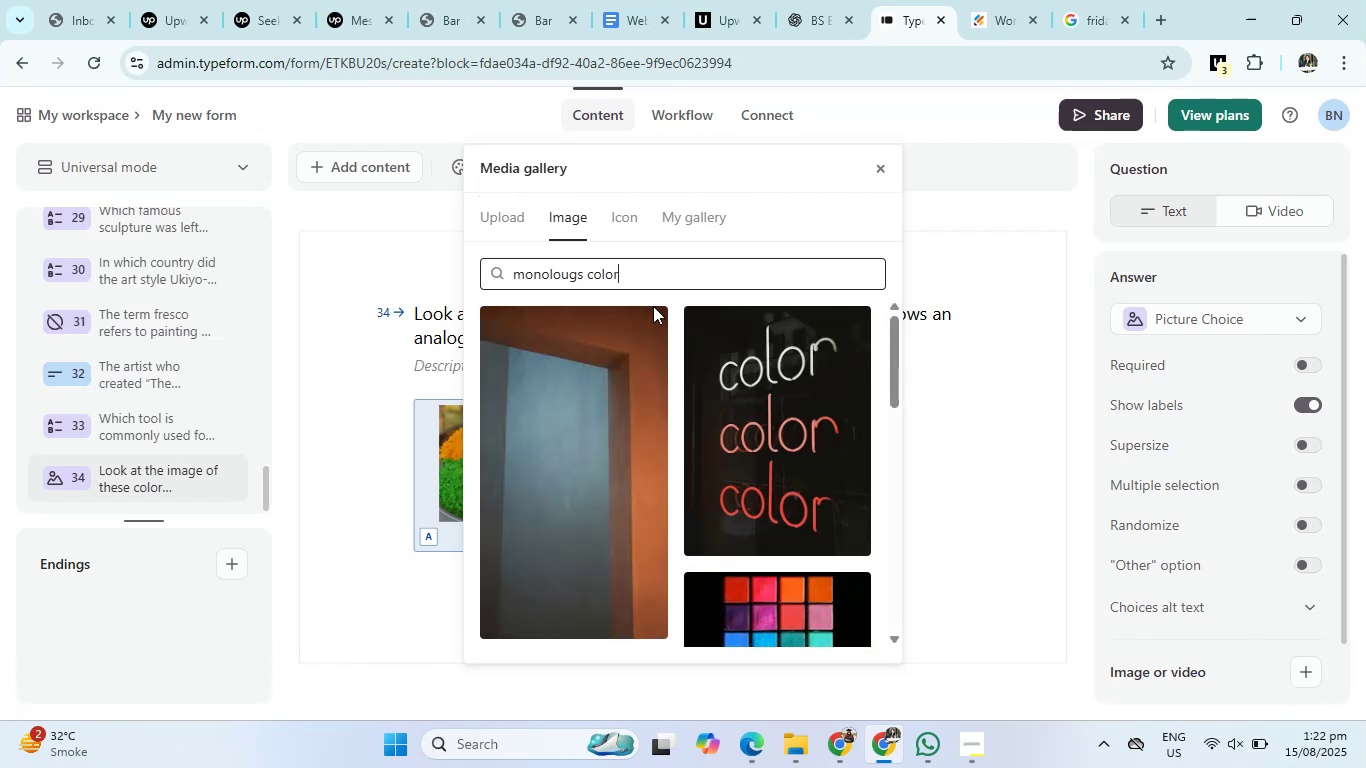 
scroll: coordinate [646, 492], scroll_direction: down, amount: 4.0
 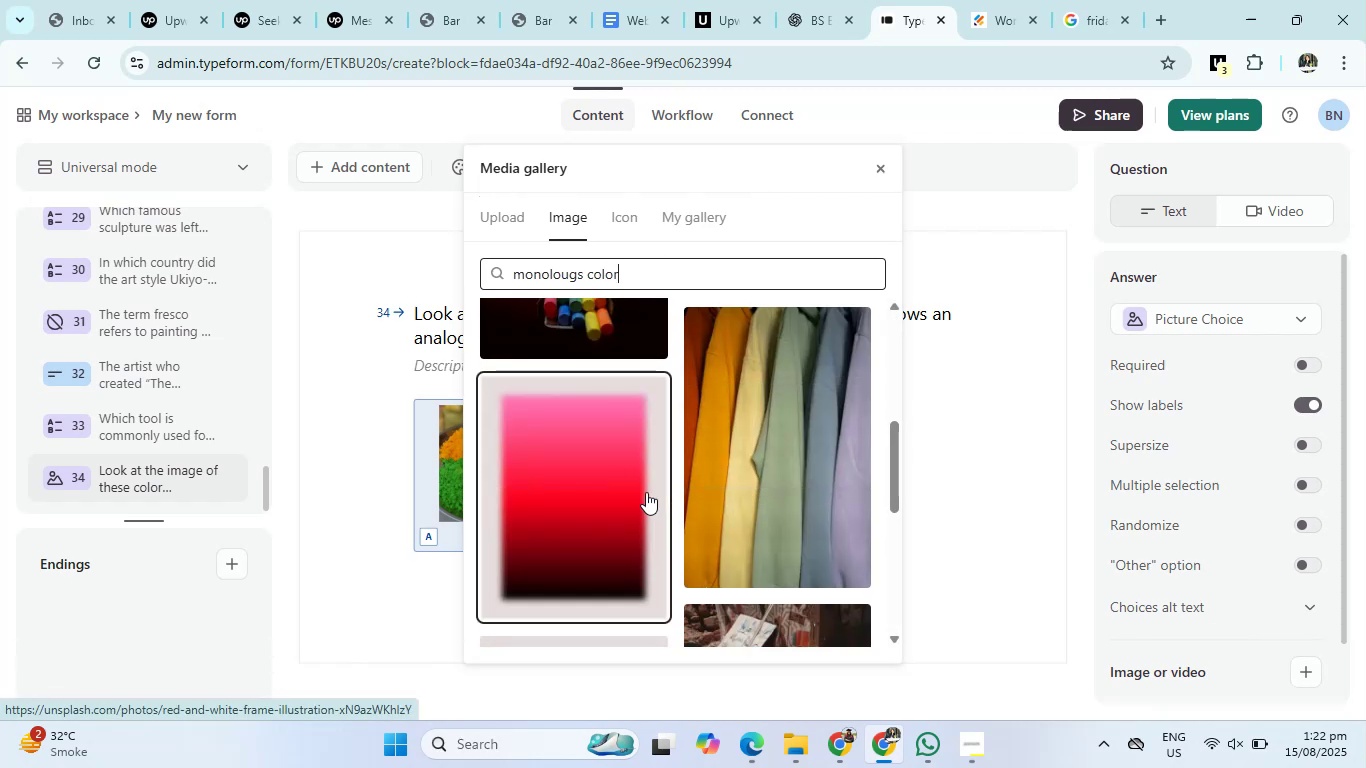 
scroll: coordinate [646, 492], scroll_direction: up, amount: 1.0
 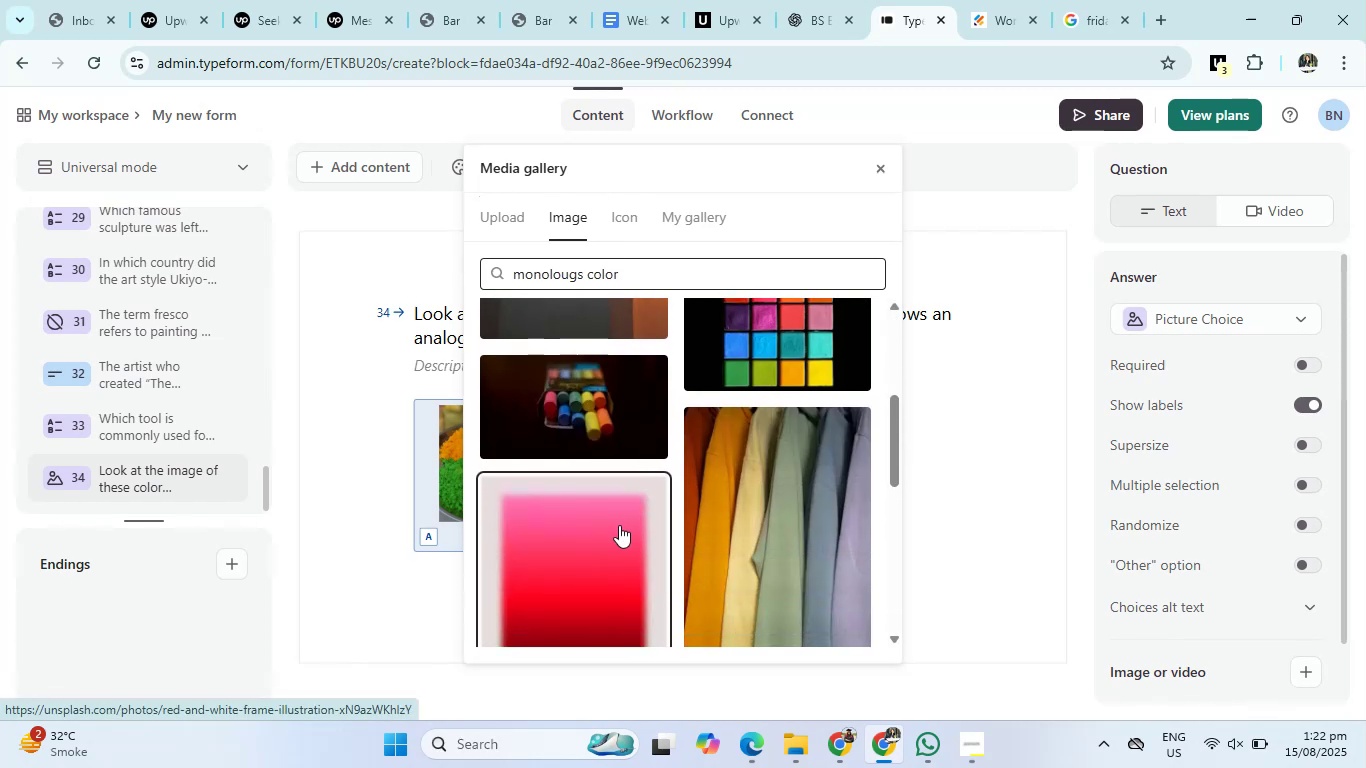 
left_click([619, 525])
 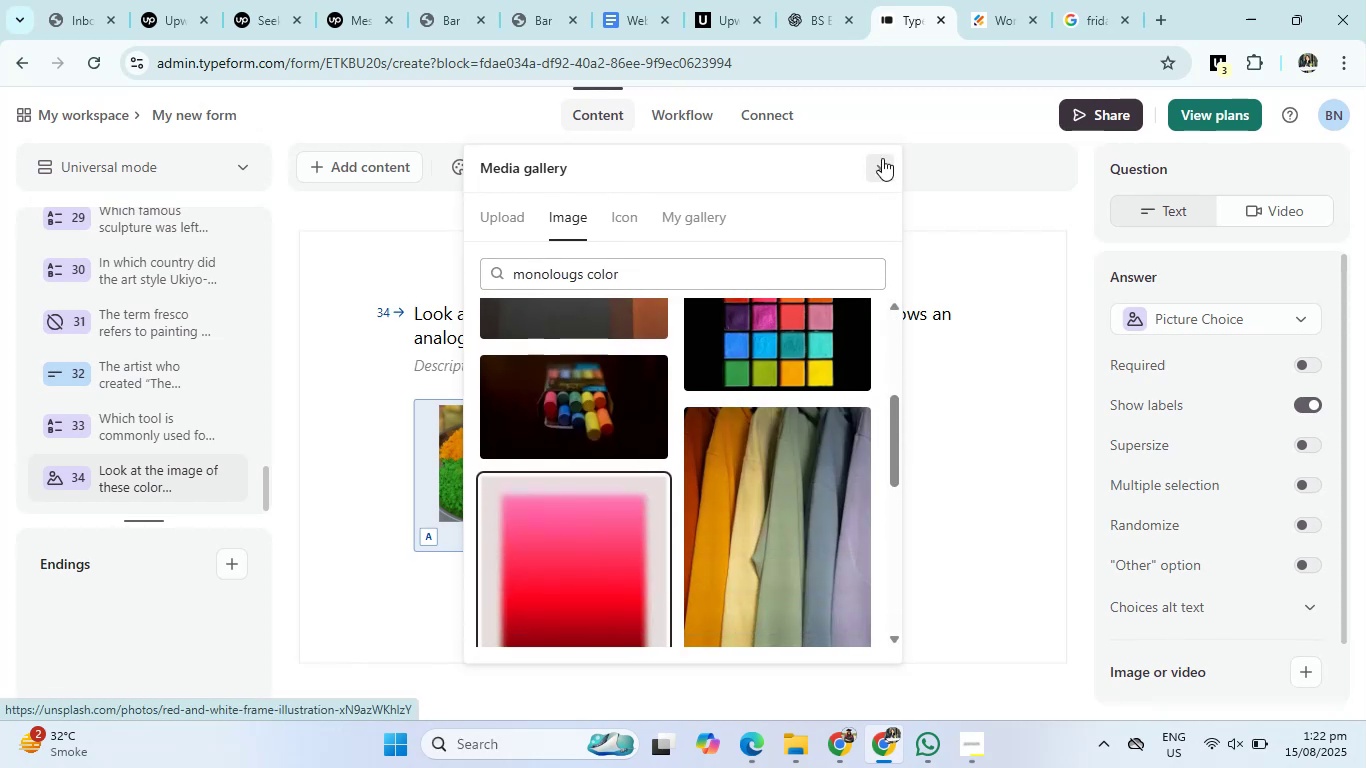 
left_click([879, 165])
 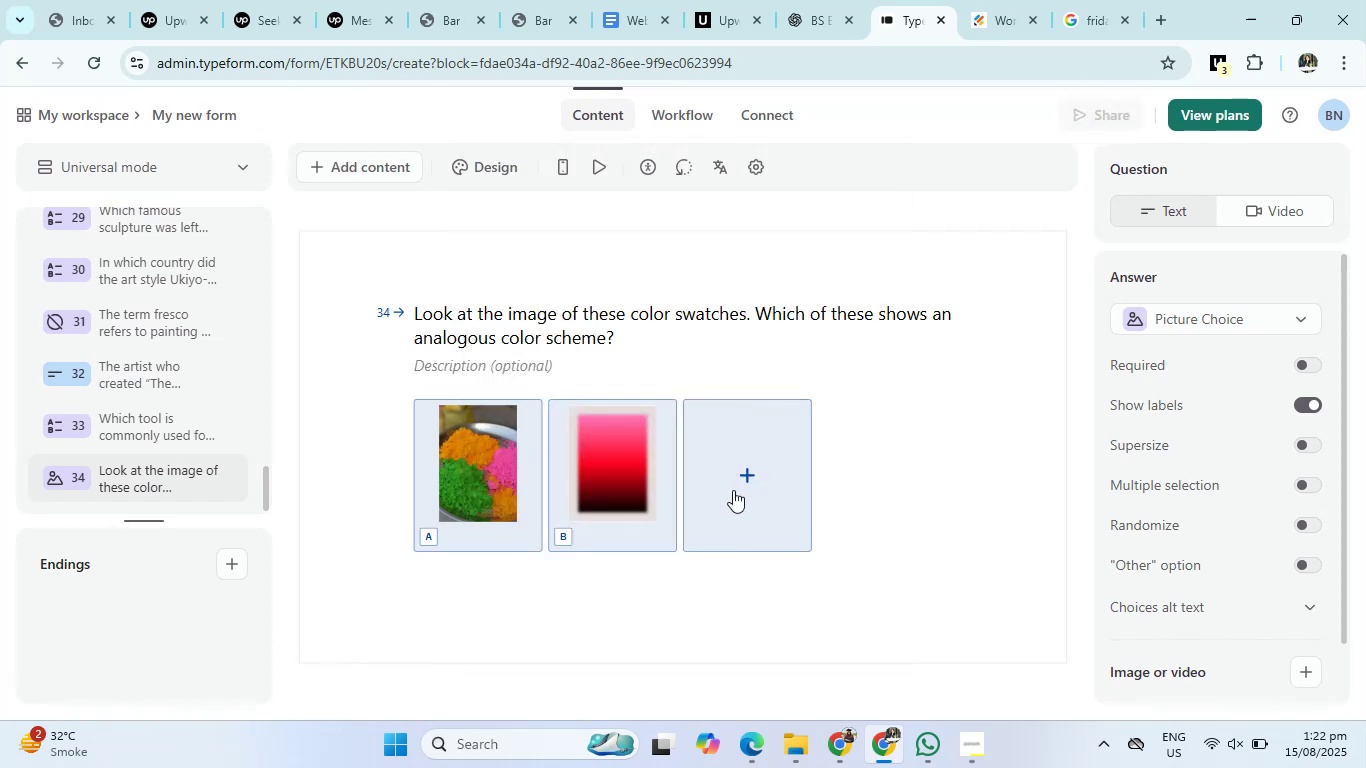 
left_click([733, 490])
 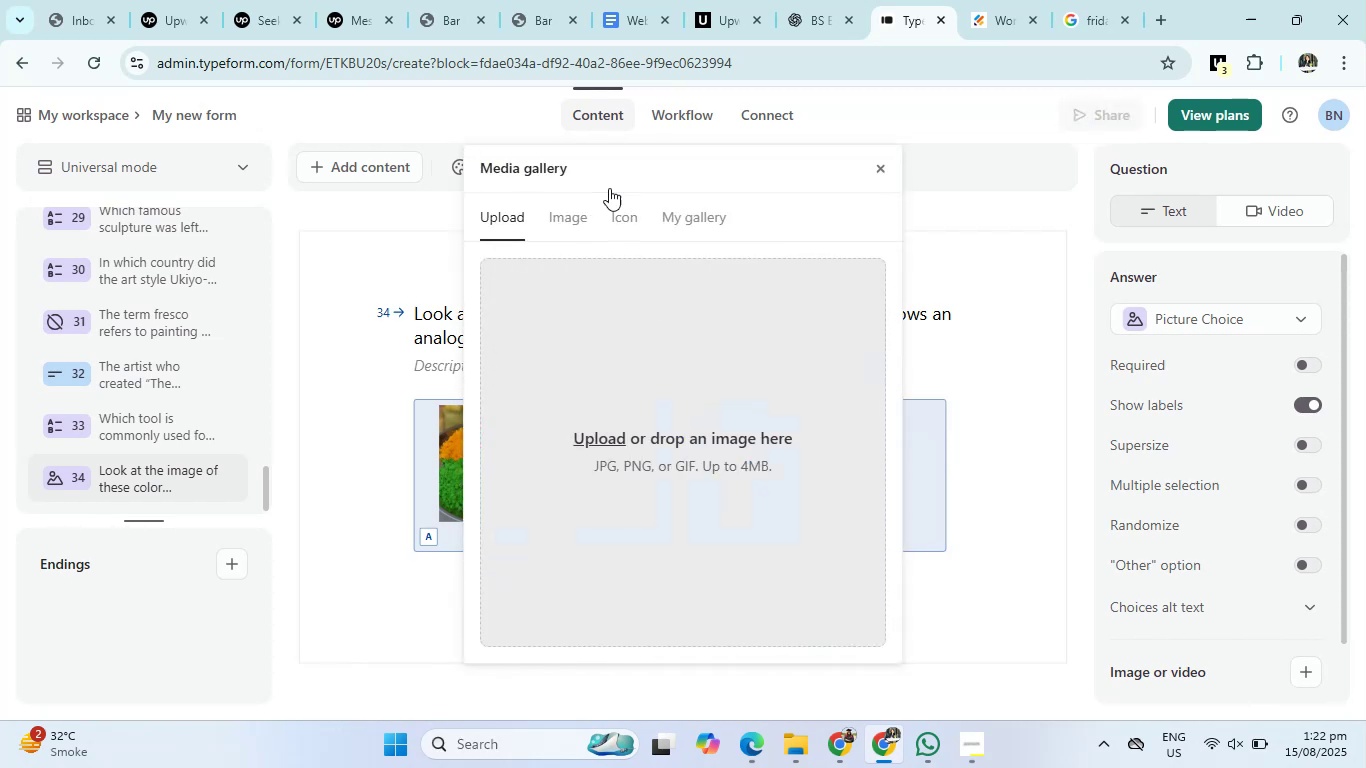 
left_click([559, 216])
 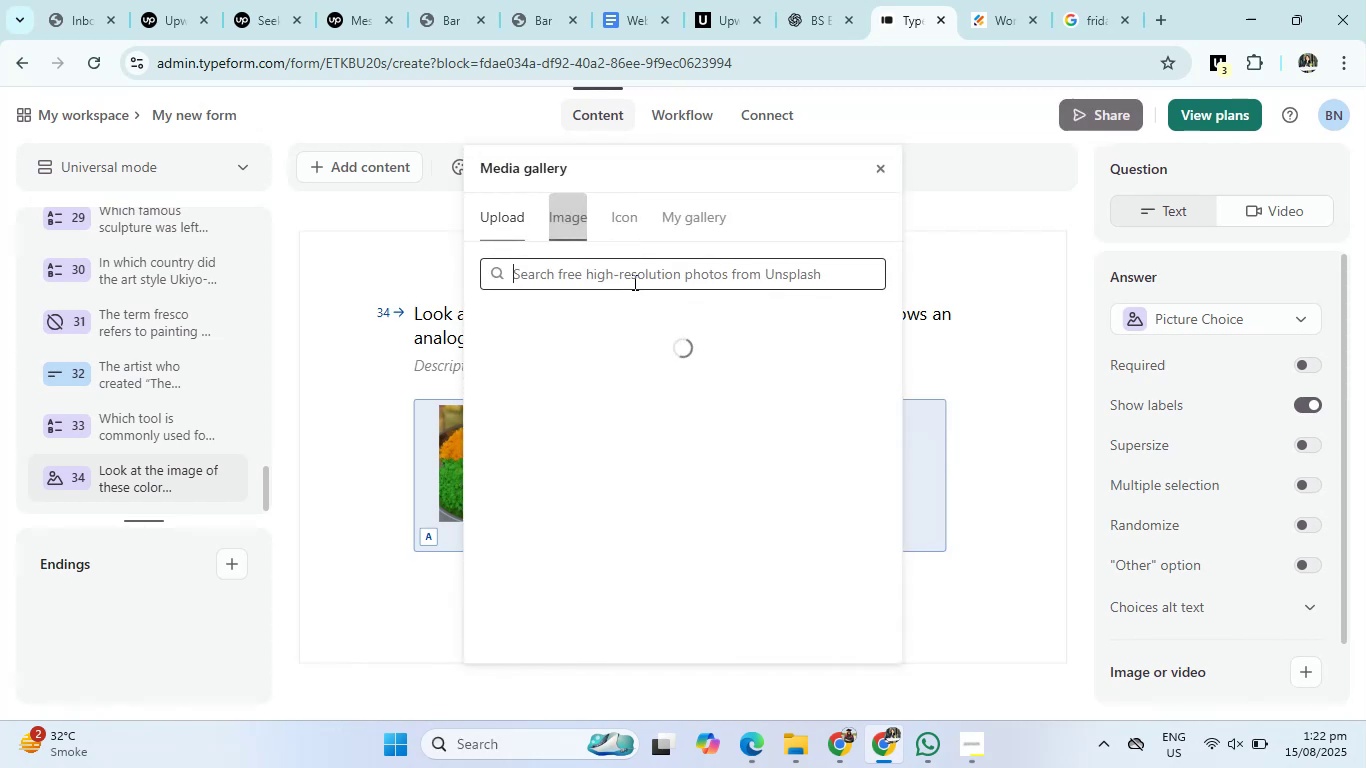 
left_click([638, 282])
 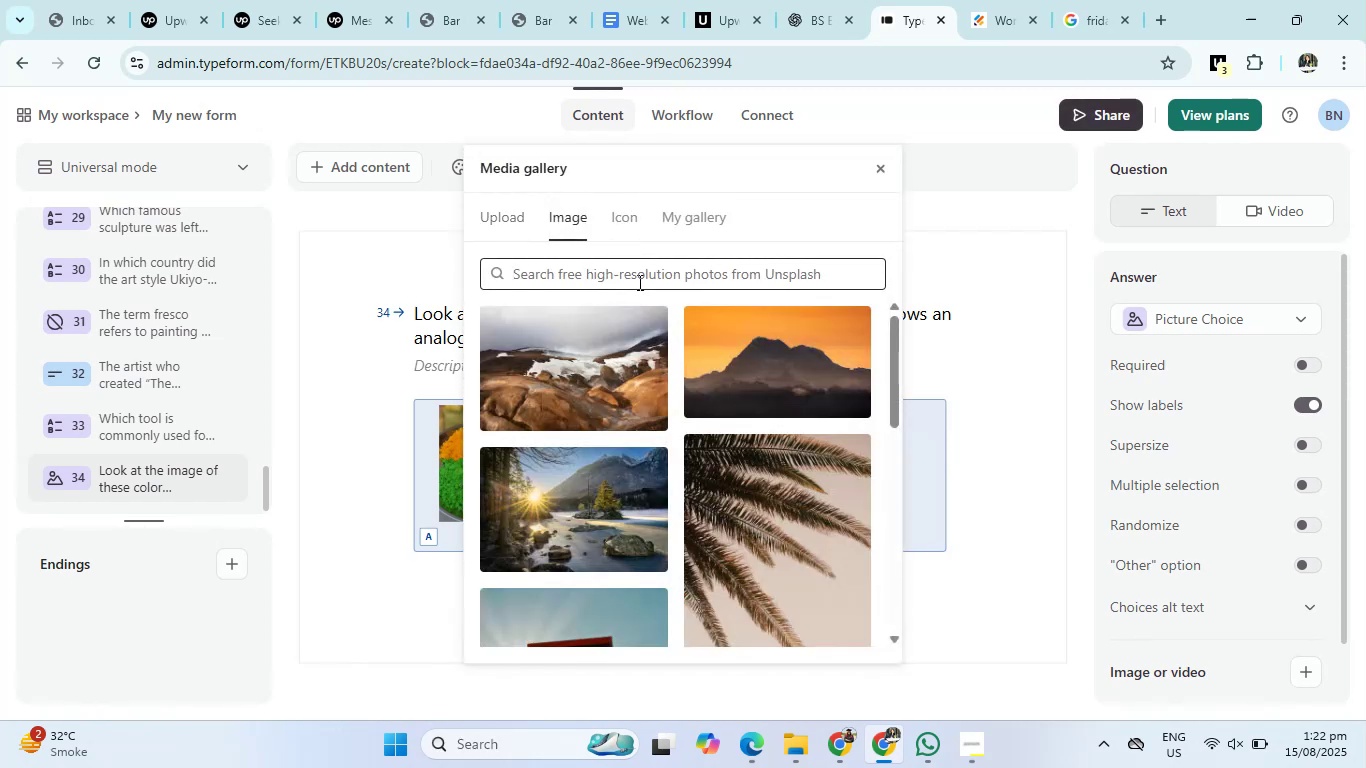 
type(grey scale)
 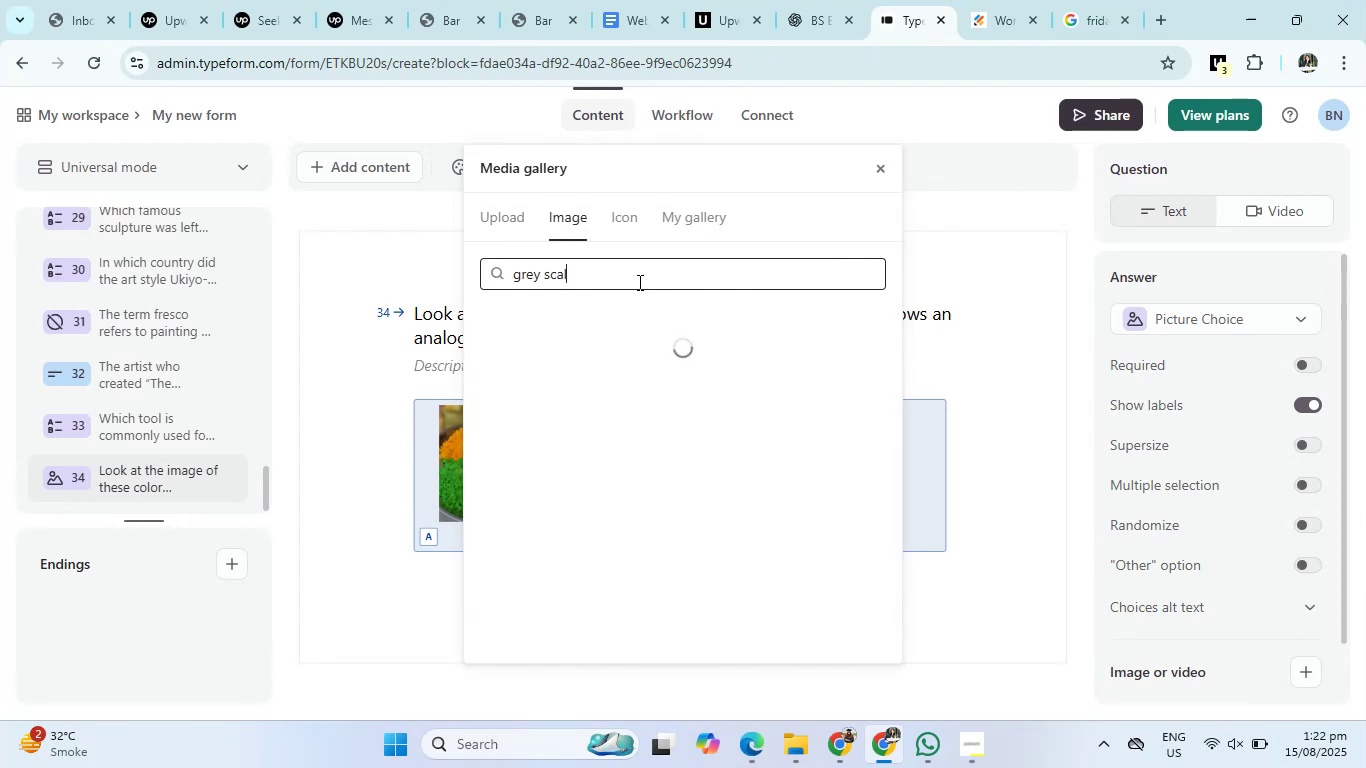 
key(Enter)
 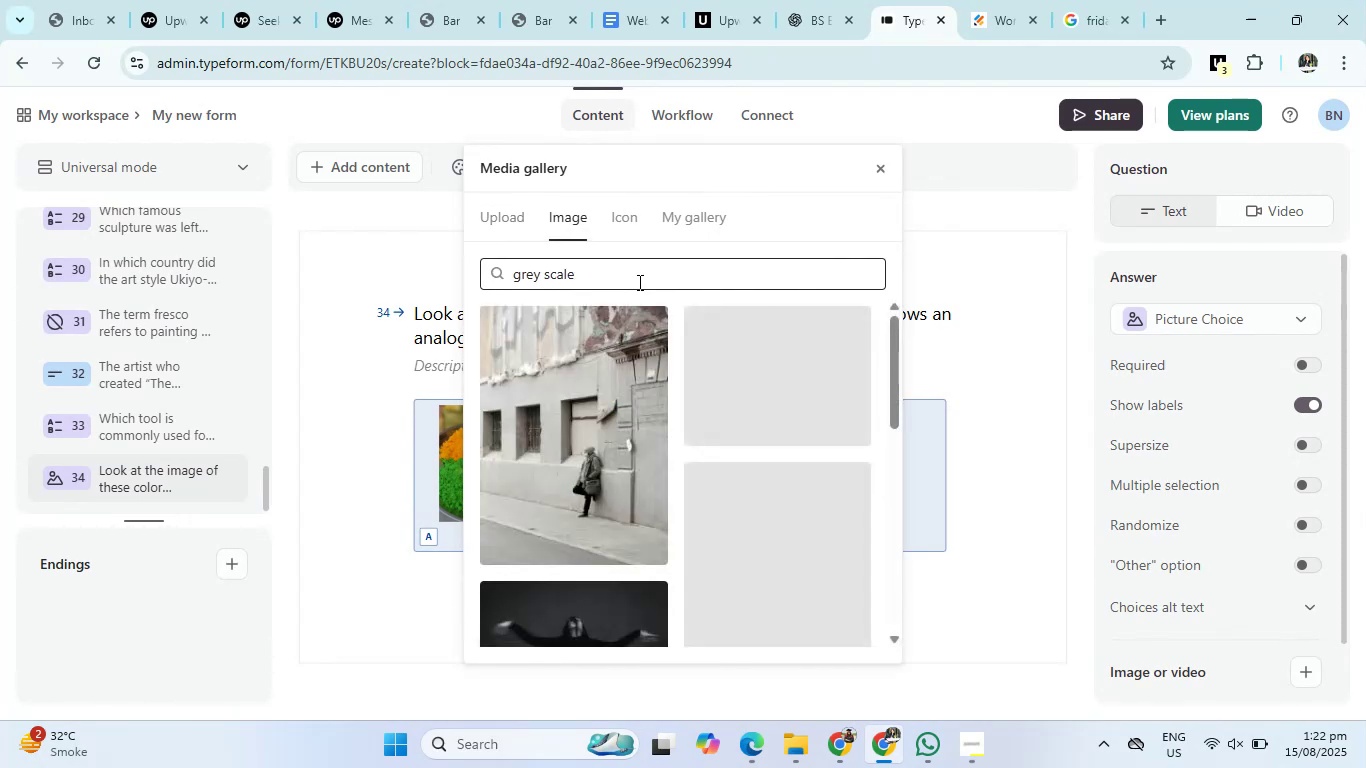 
scroll: coordinate [701, 454], scroll_direction: down, amount: 7.0
 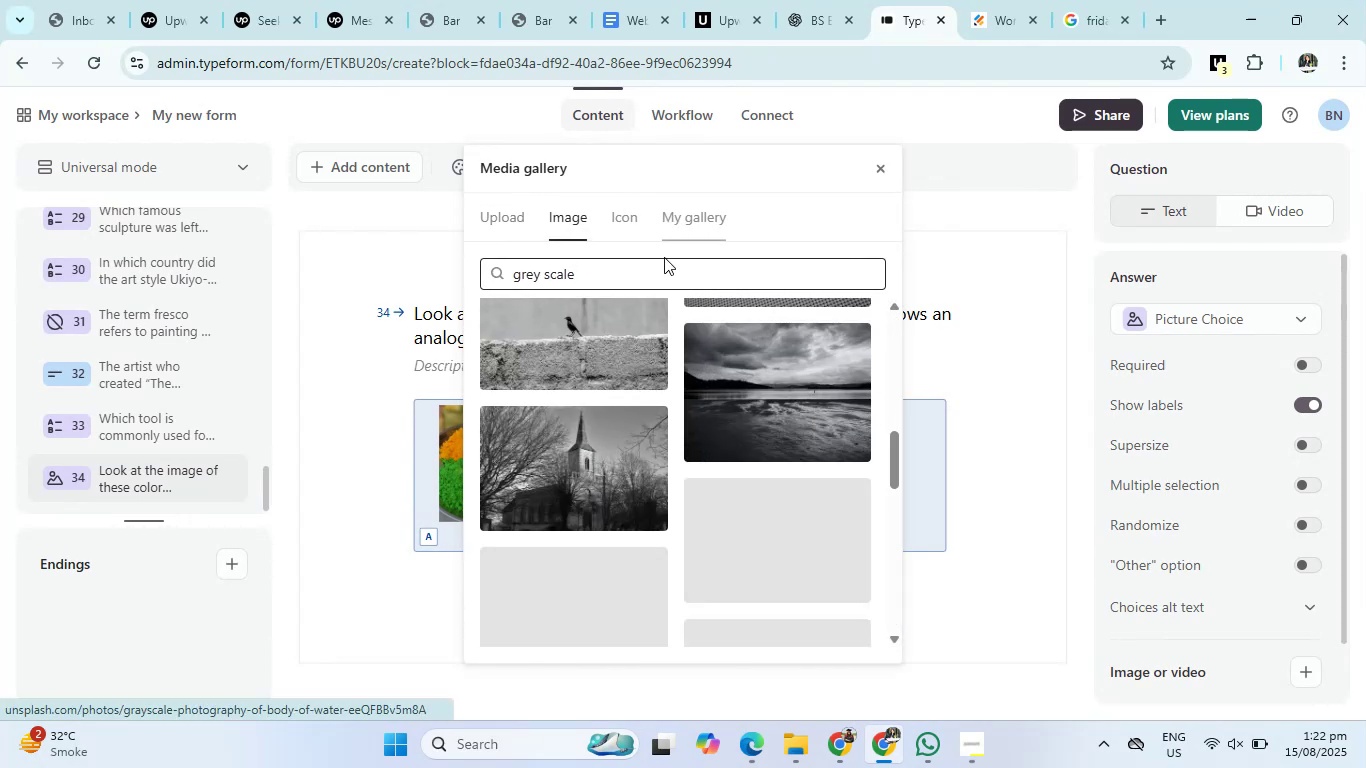 
left_click([664, 278])
 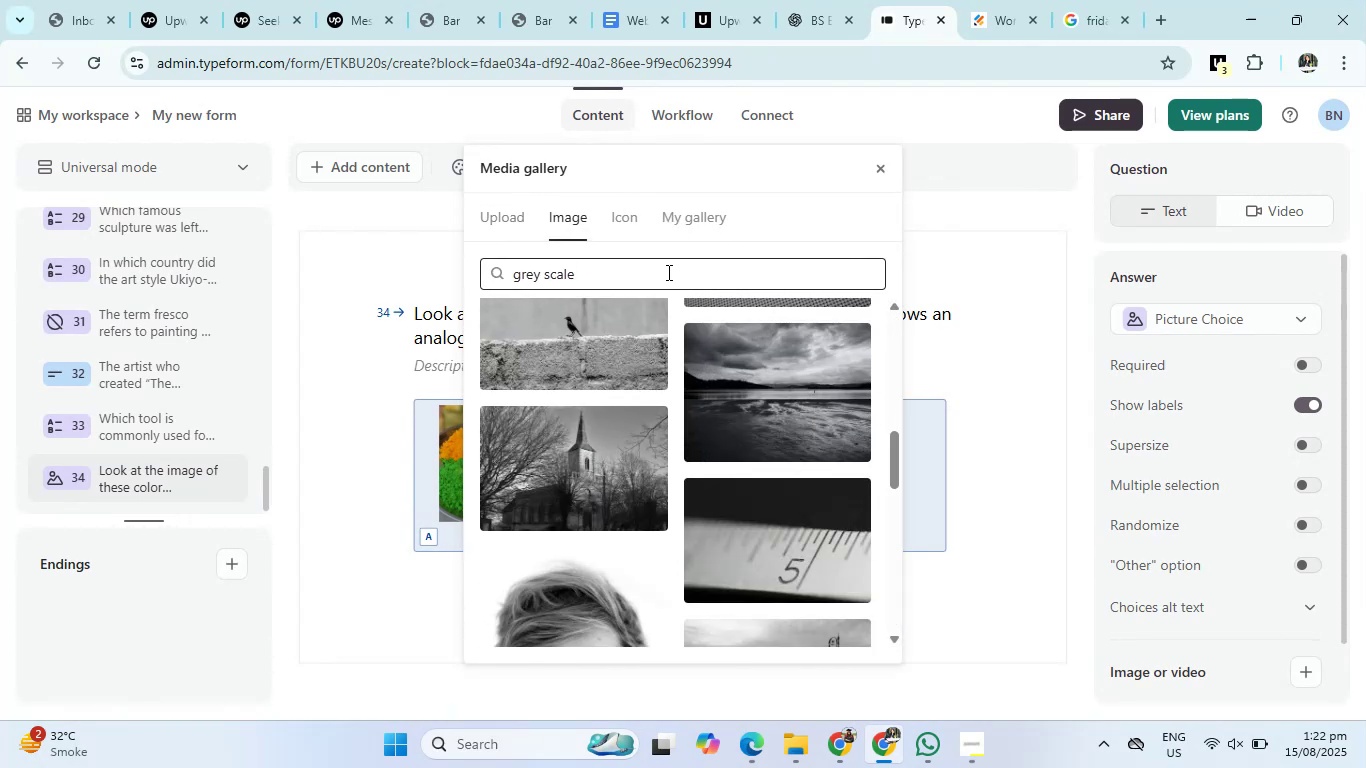 
type( color)
 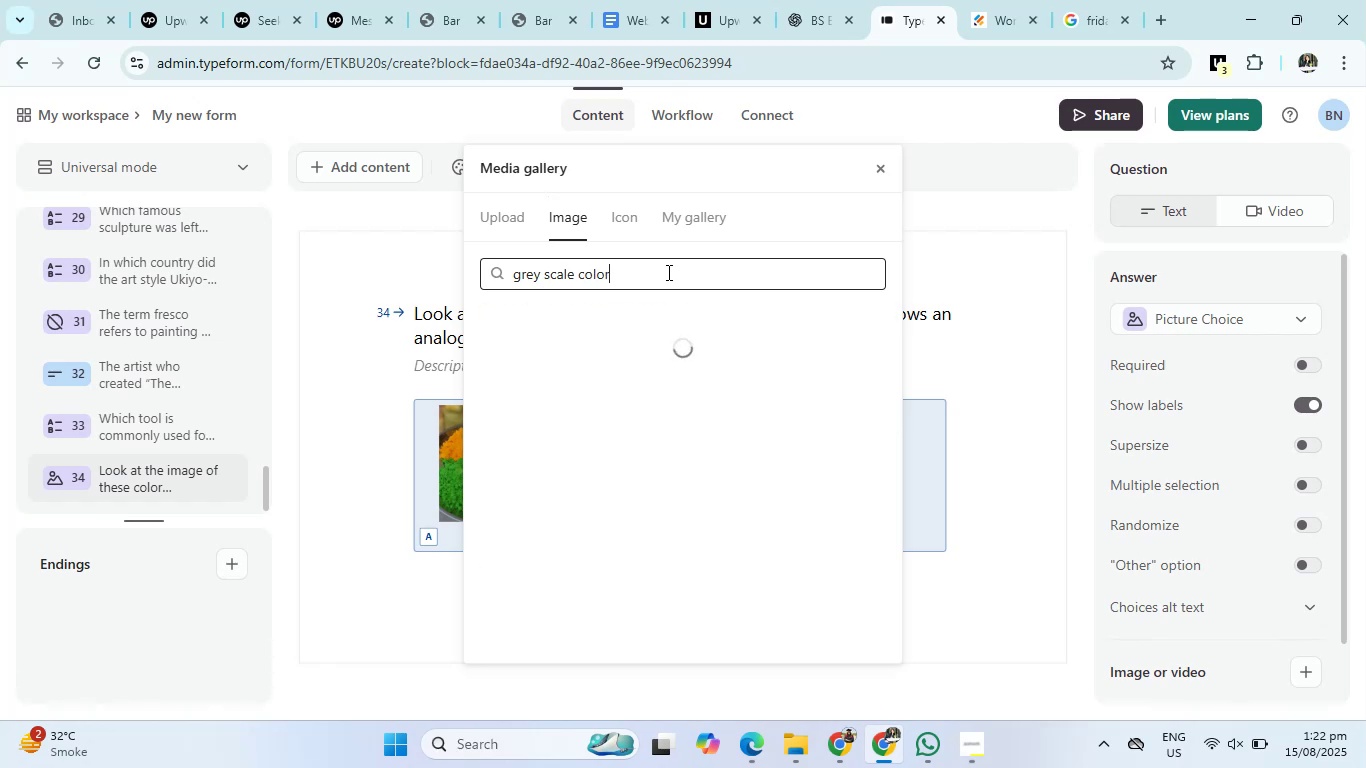 
key(Enter)
 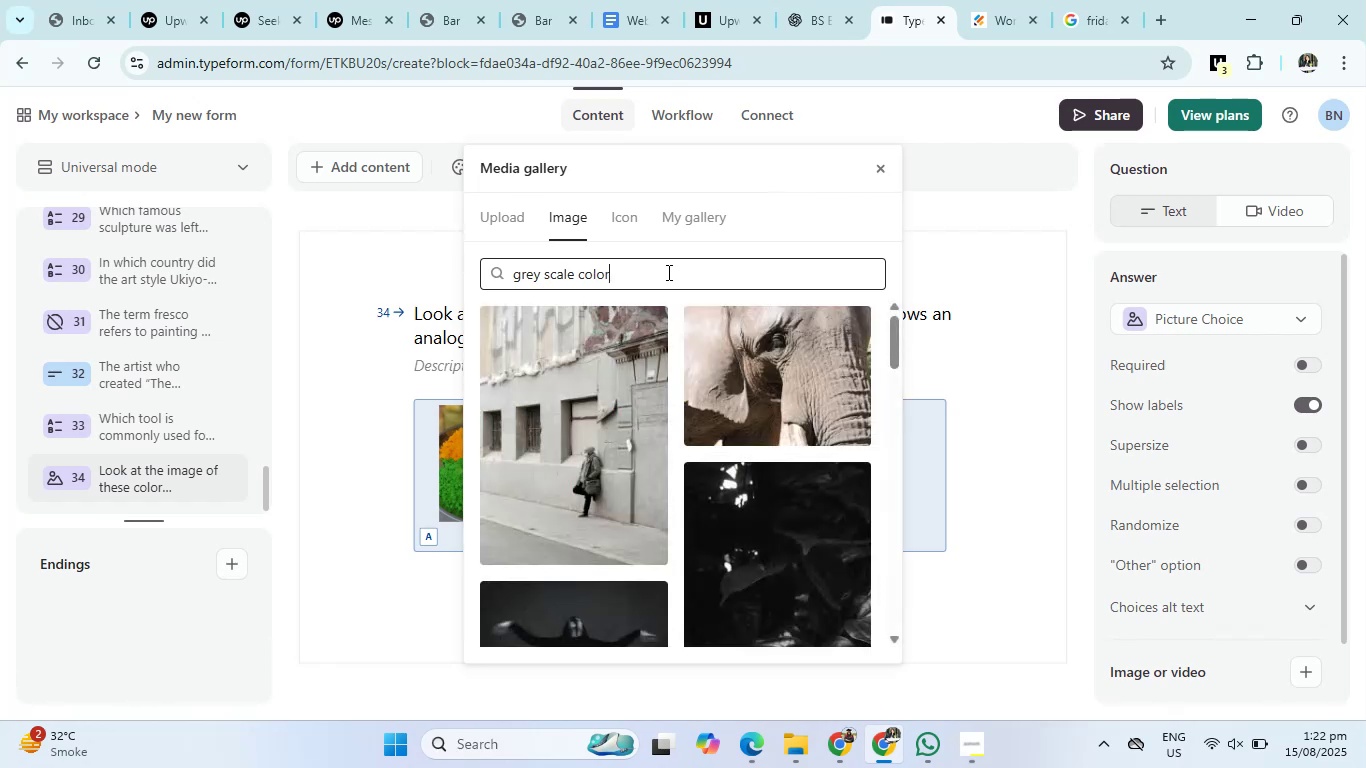 
scroll: coordinate [753, 526], scroll_direction: down, amount: 3.0
 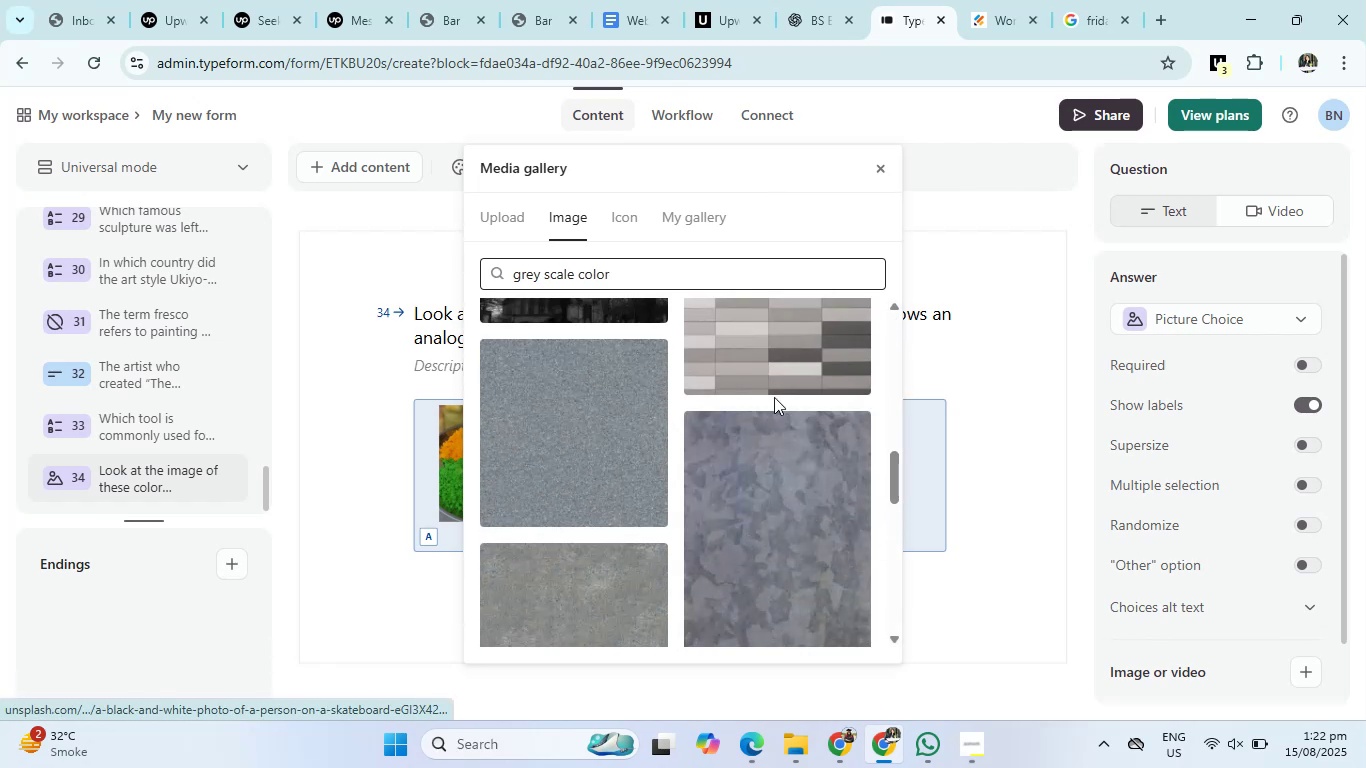 
left_click([781, 349])
 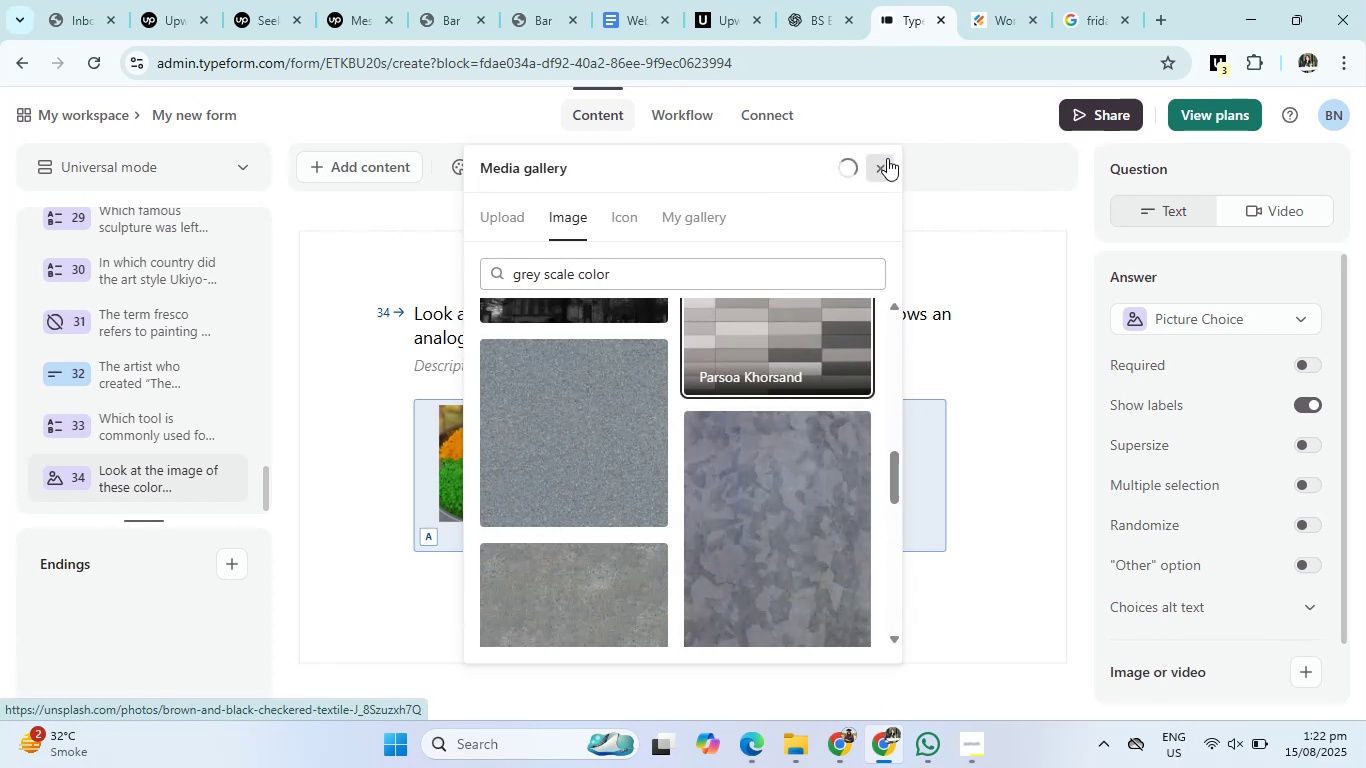 
left_click([883, 163])
 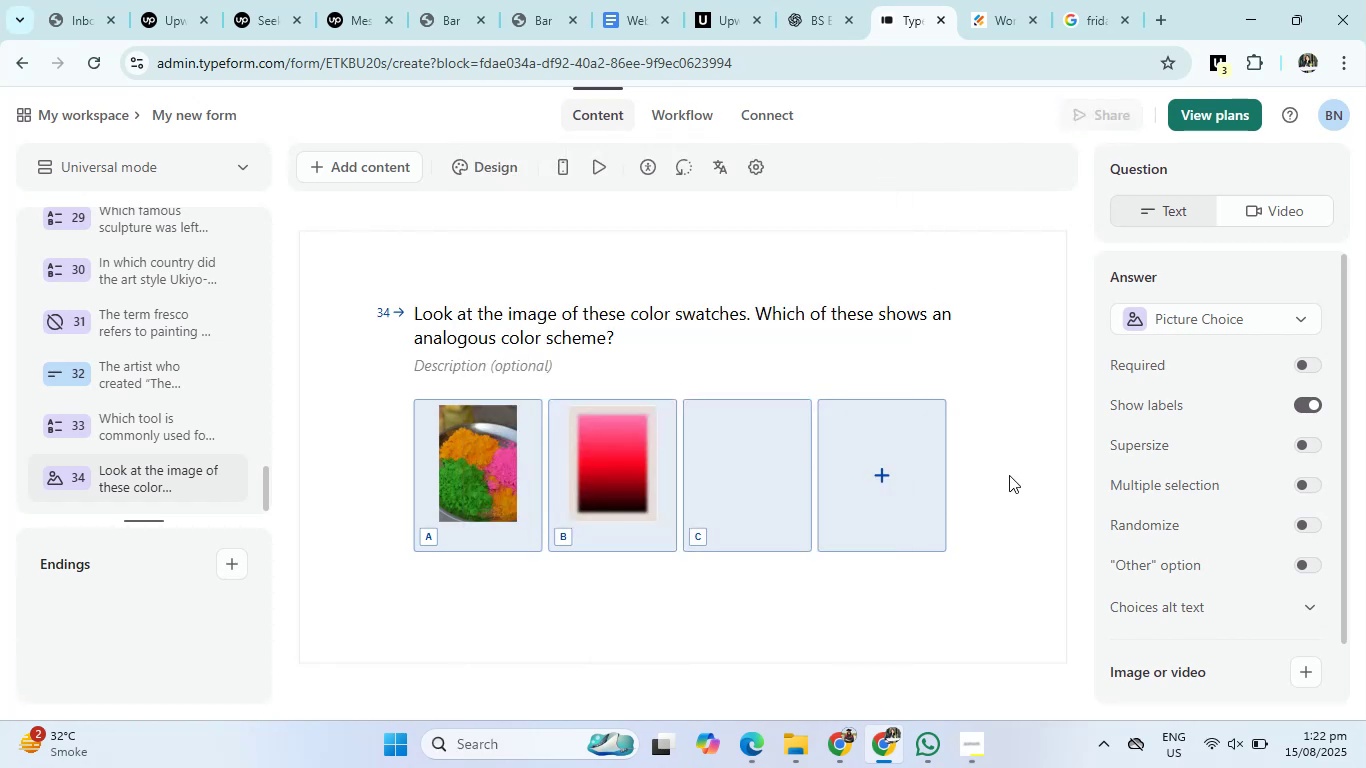 
left_click([1009, 489])
 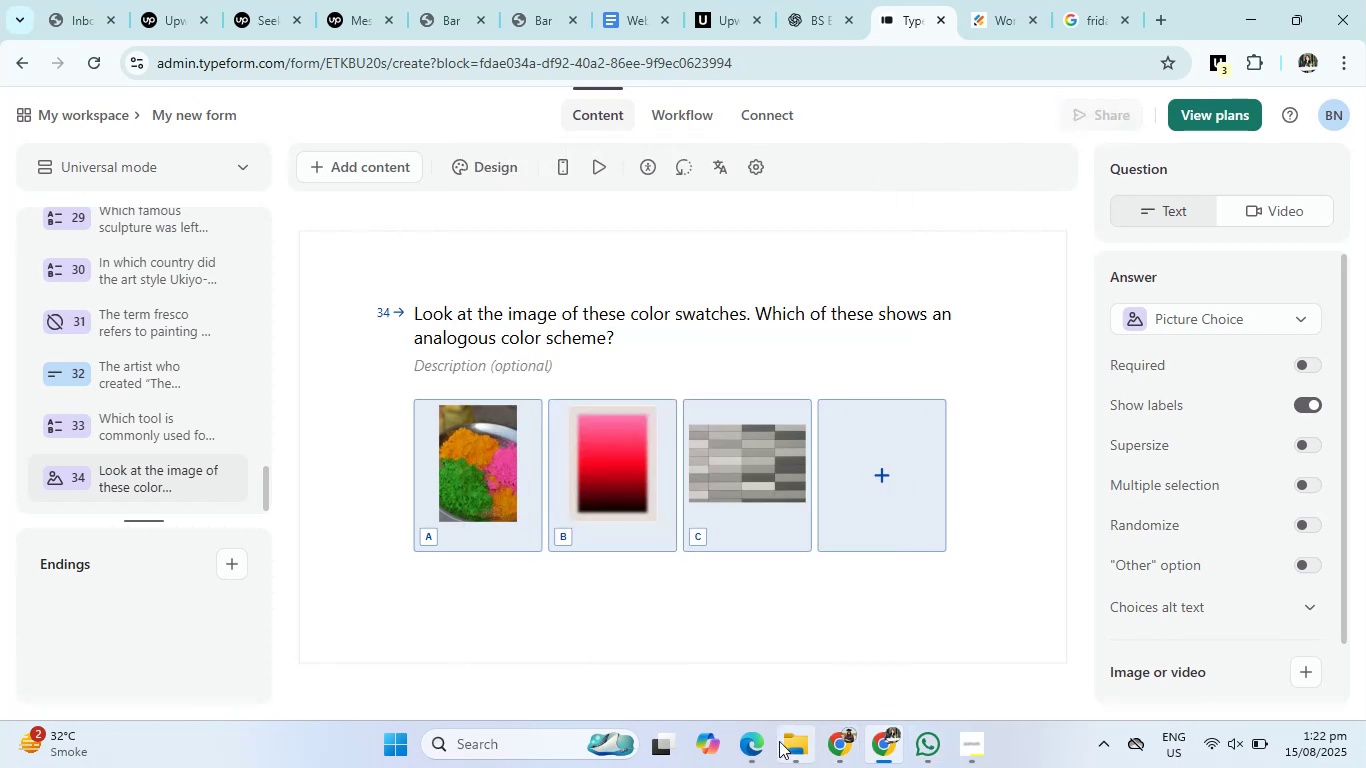 
left_click([746, 743])
 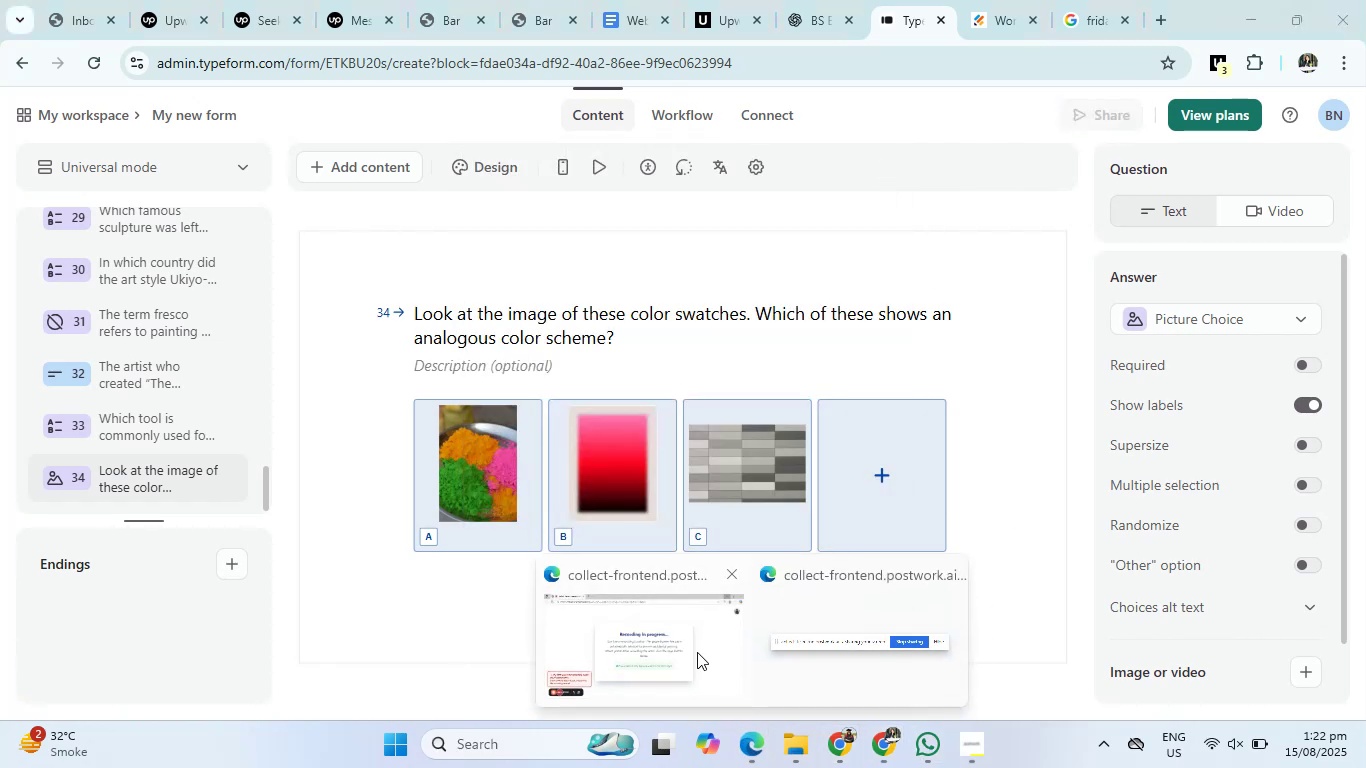 
left_click([690, 643])
 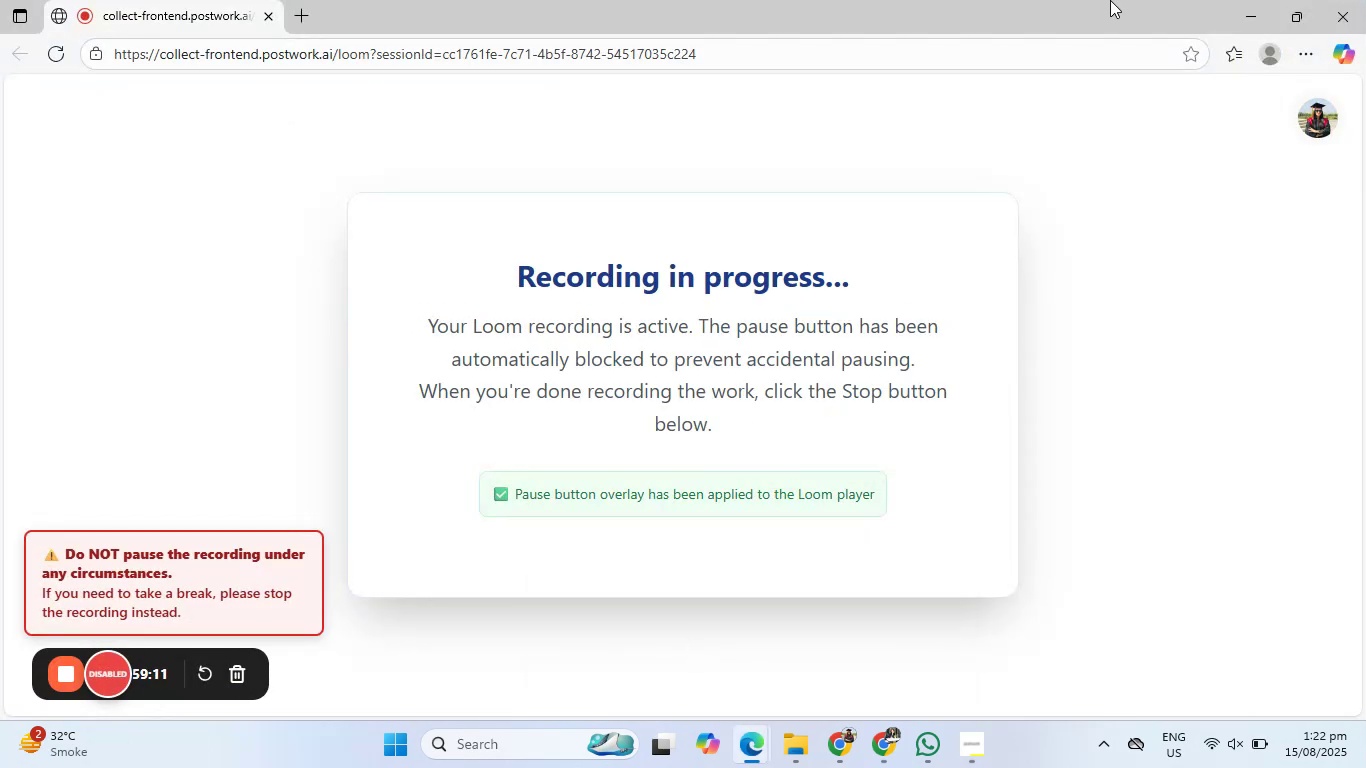 
left_click([1242, 0])
 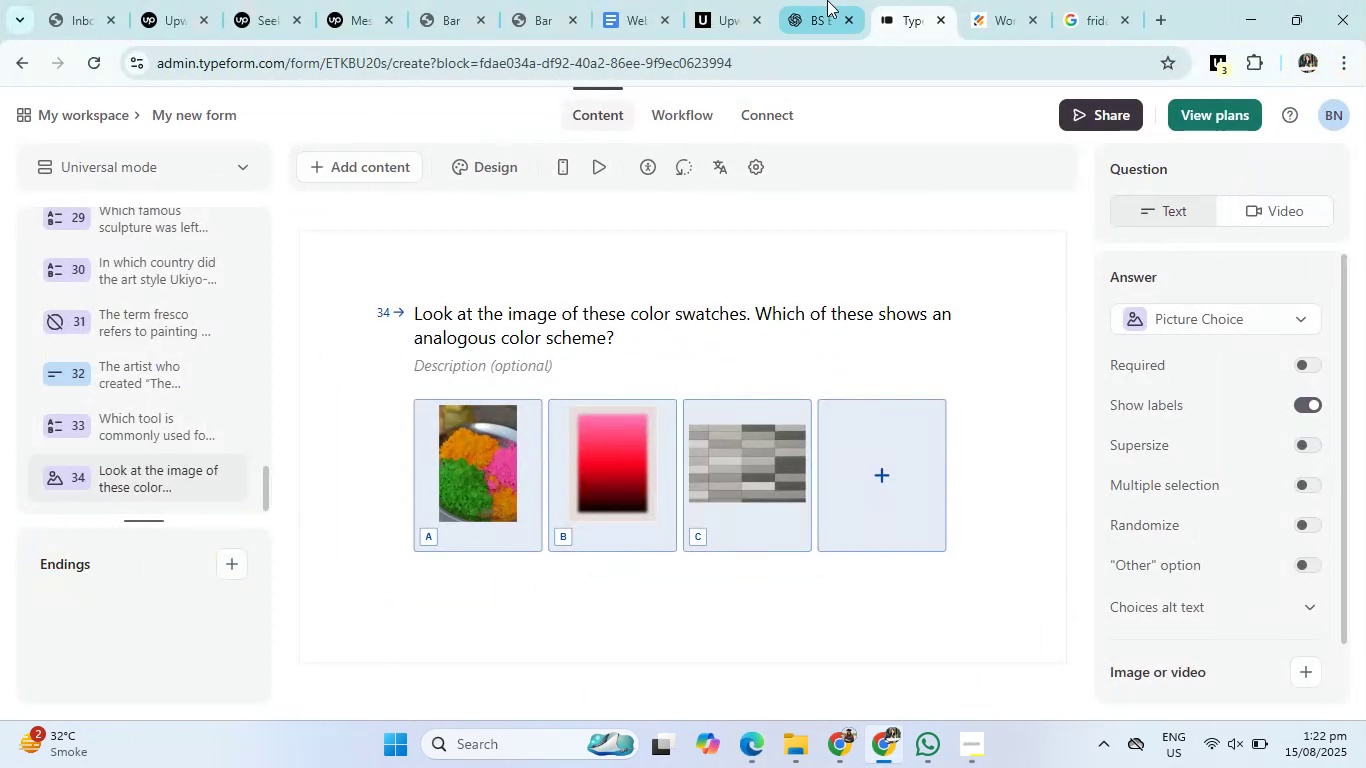 
left_click([827, 0])
 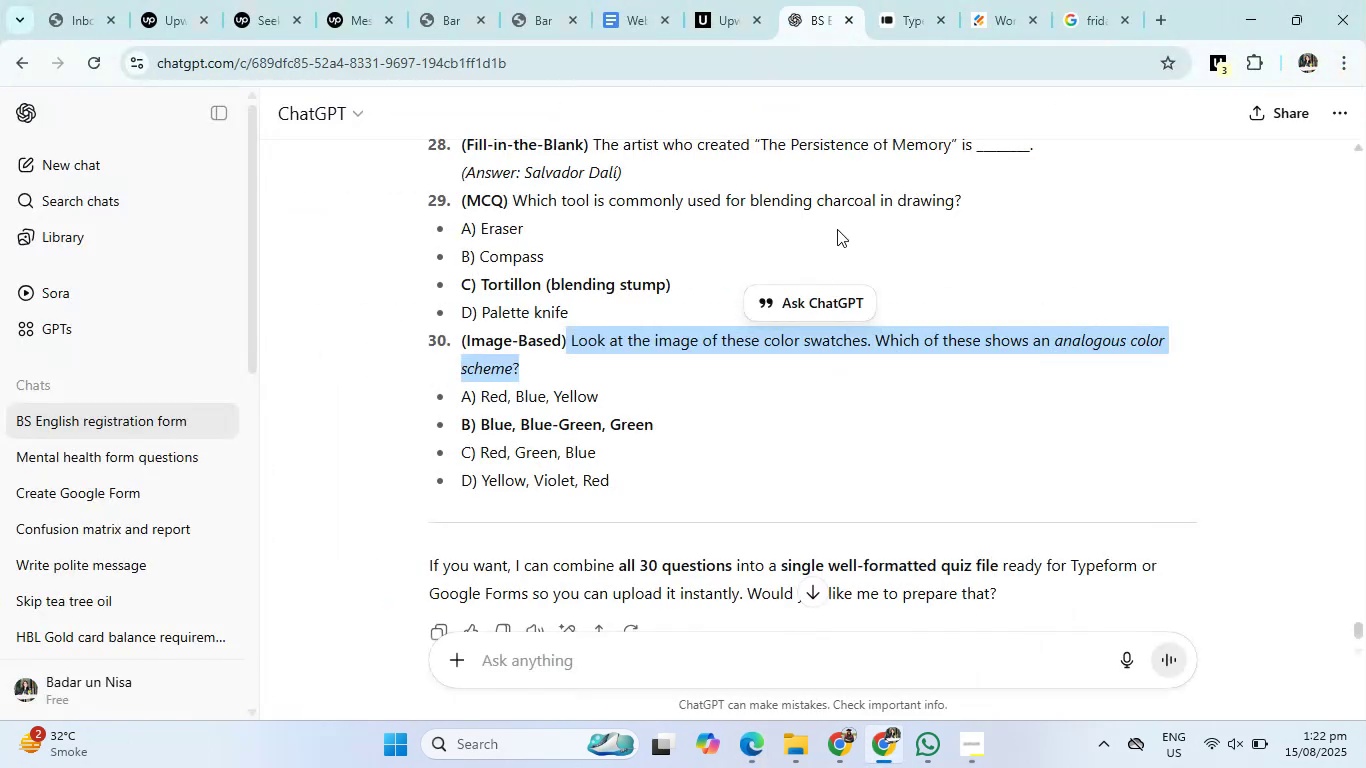 
scroll: coordinate [853, 352], scroll_direction: down, amount: 1.0
 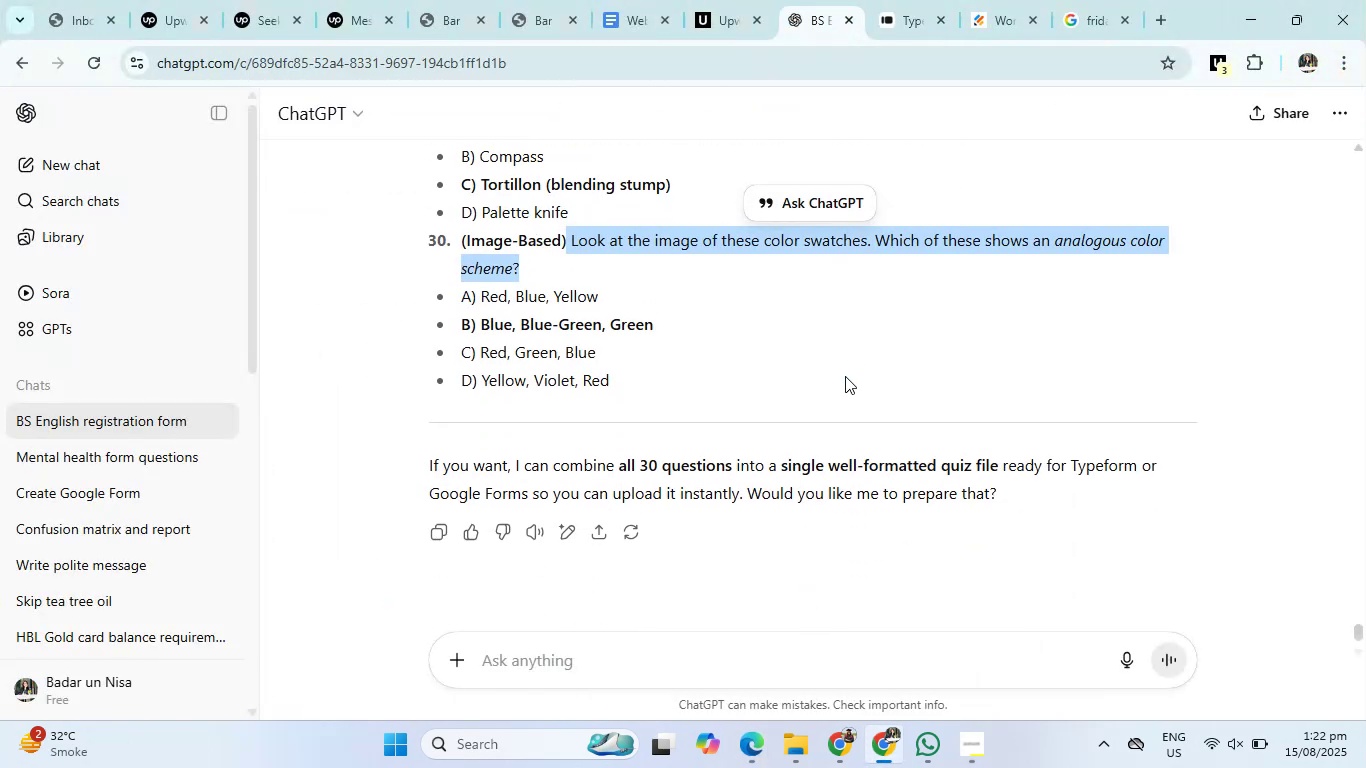 
left_click([842, 385])
 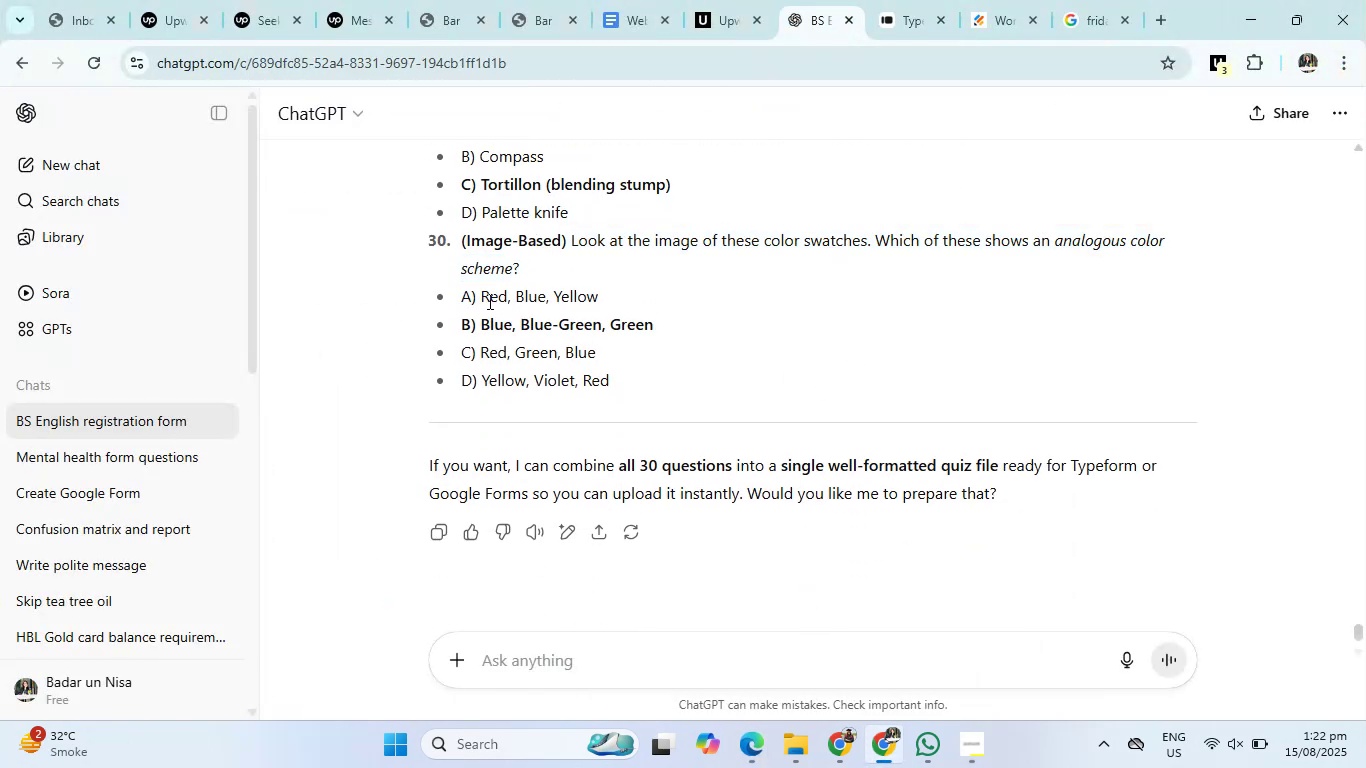 
left_click_drag(start_coordinate=[481, 297], to_coordinate=[632, 383])
 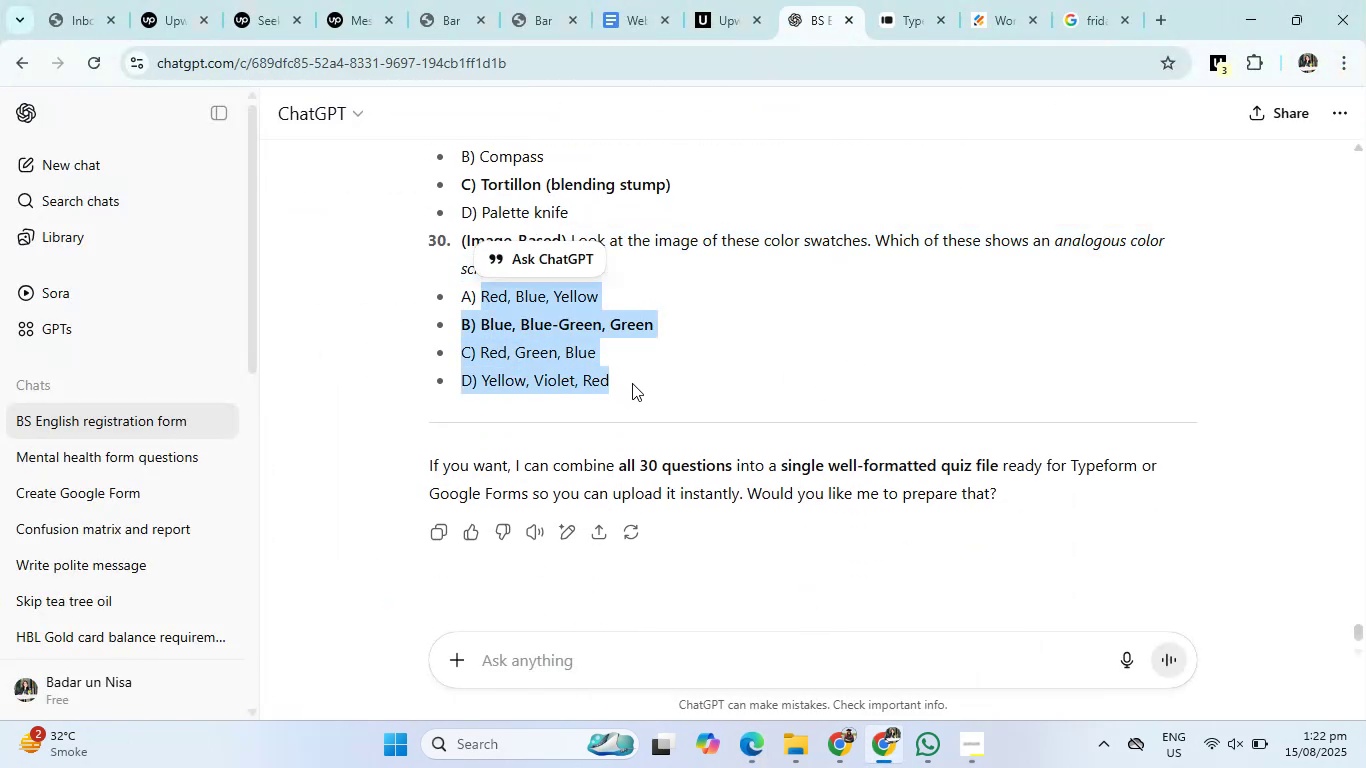 
left_click([632, 383])
 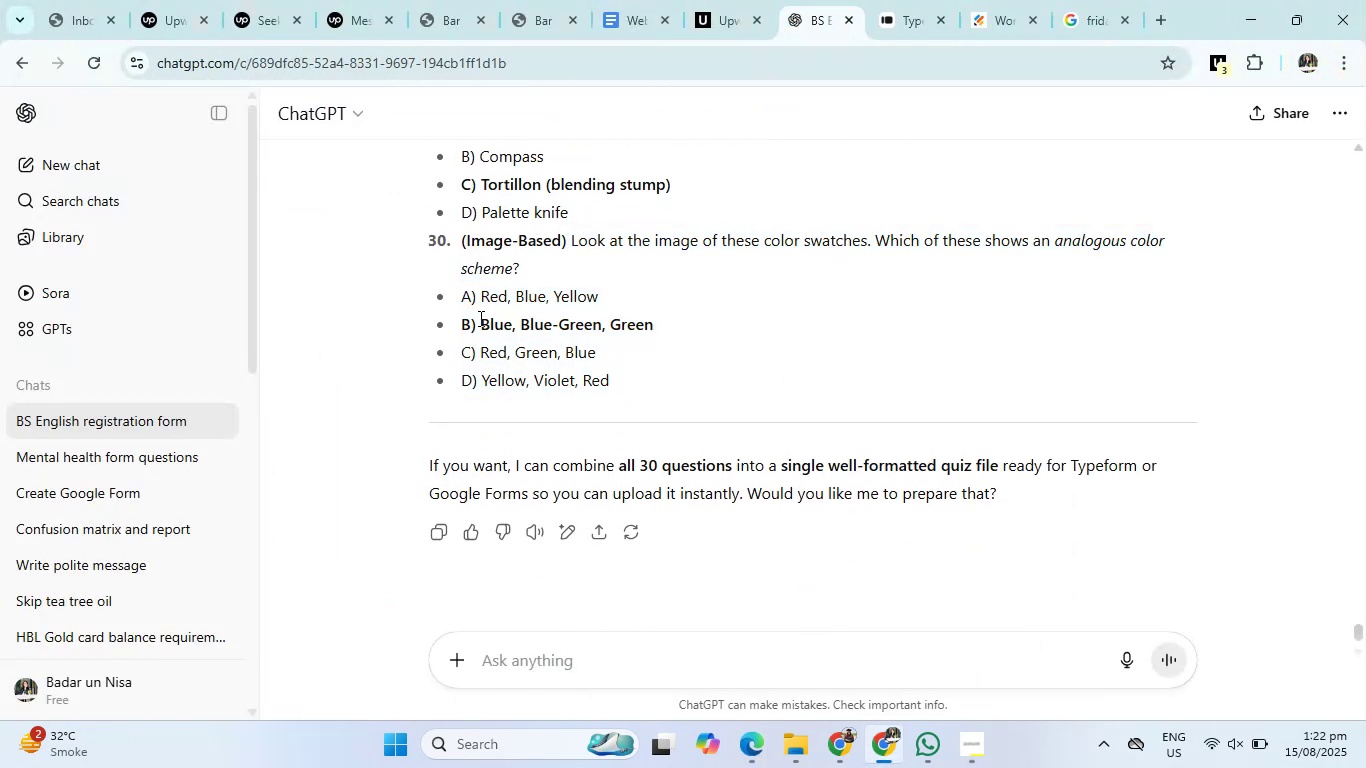 
left_click_drag(start_coordinate=[478, 320], to_coordinate=[680, 320])
 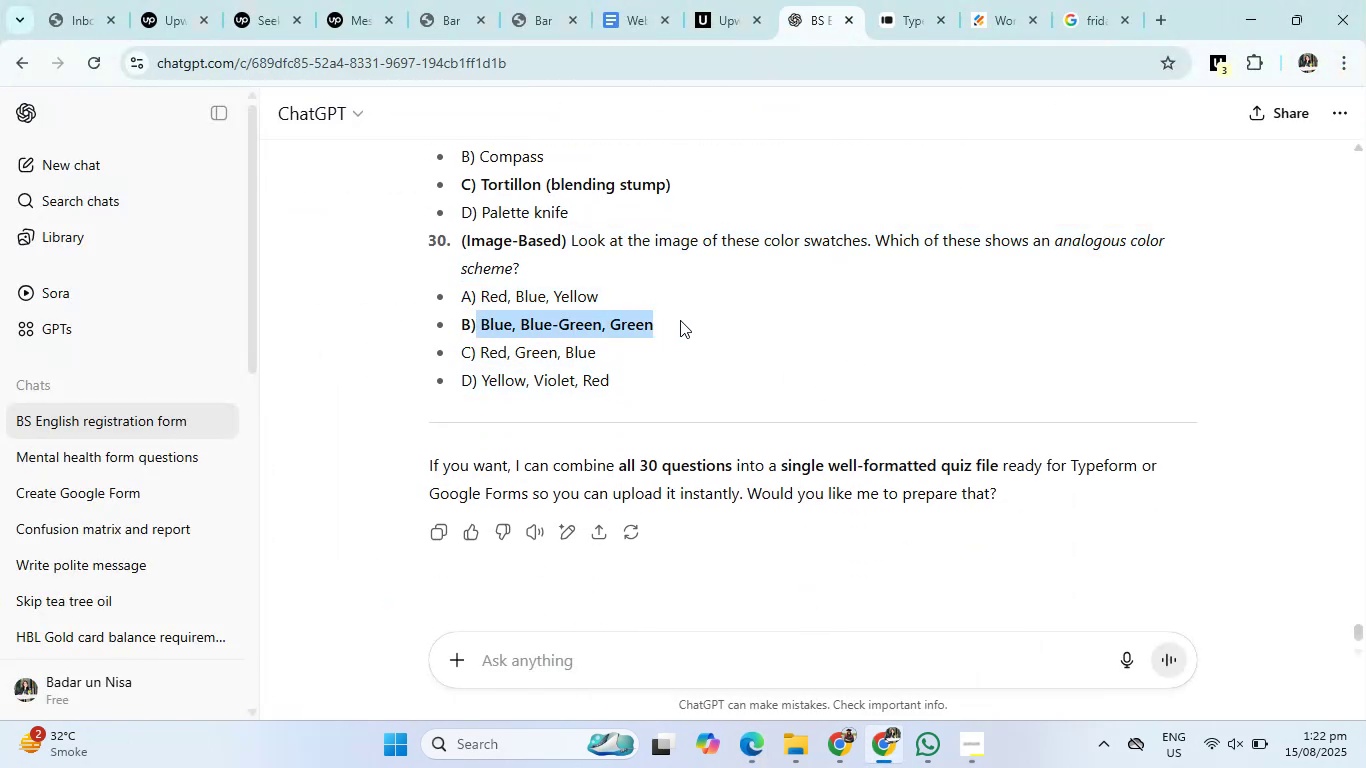 
key(Control+C)
 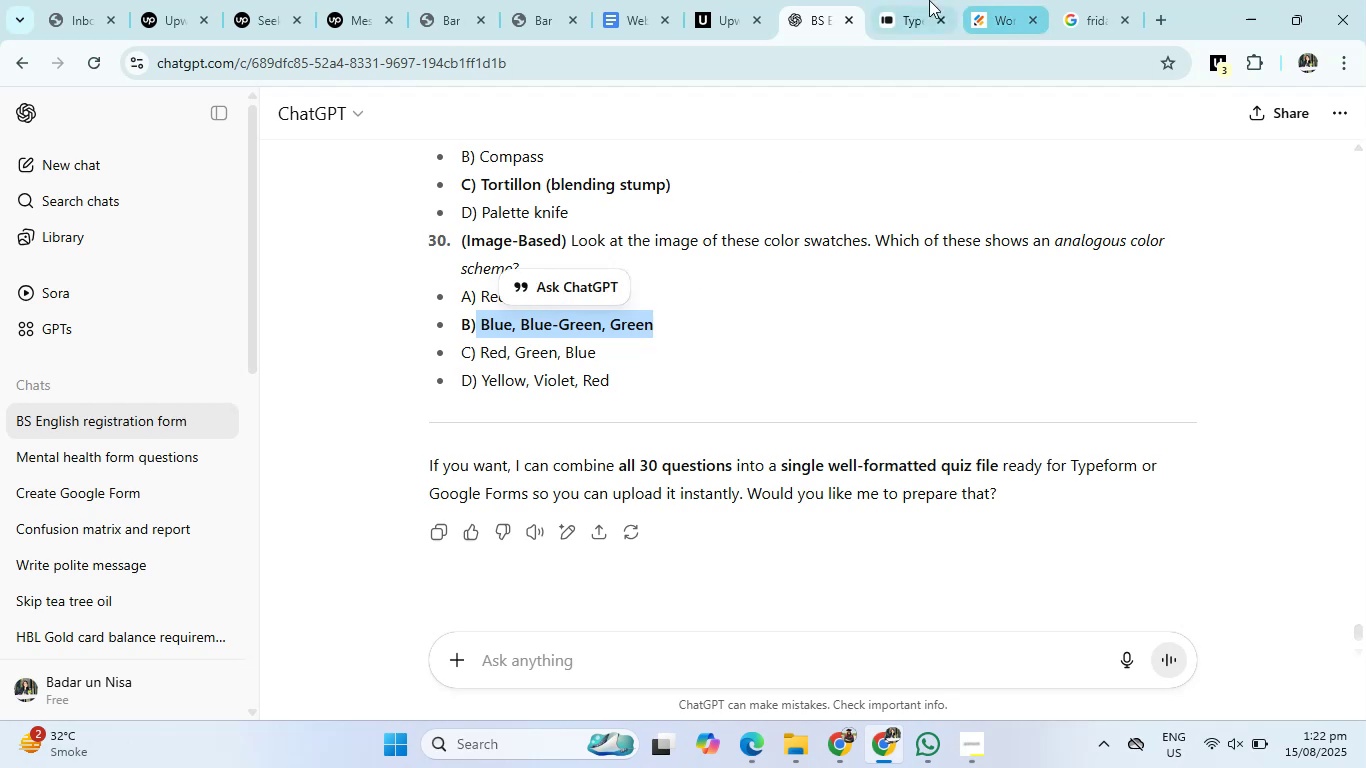 
left_click([893, 0])
 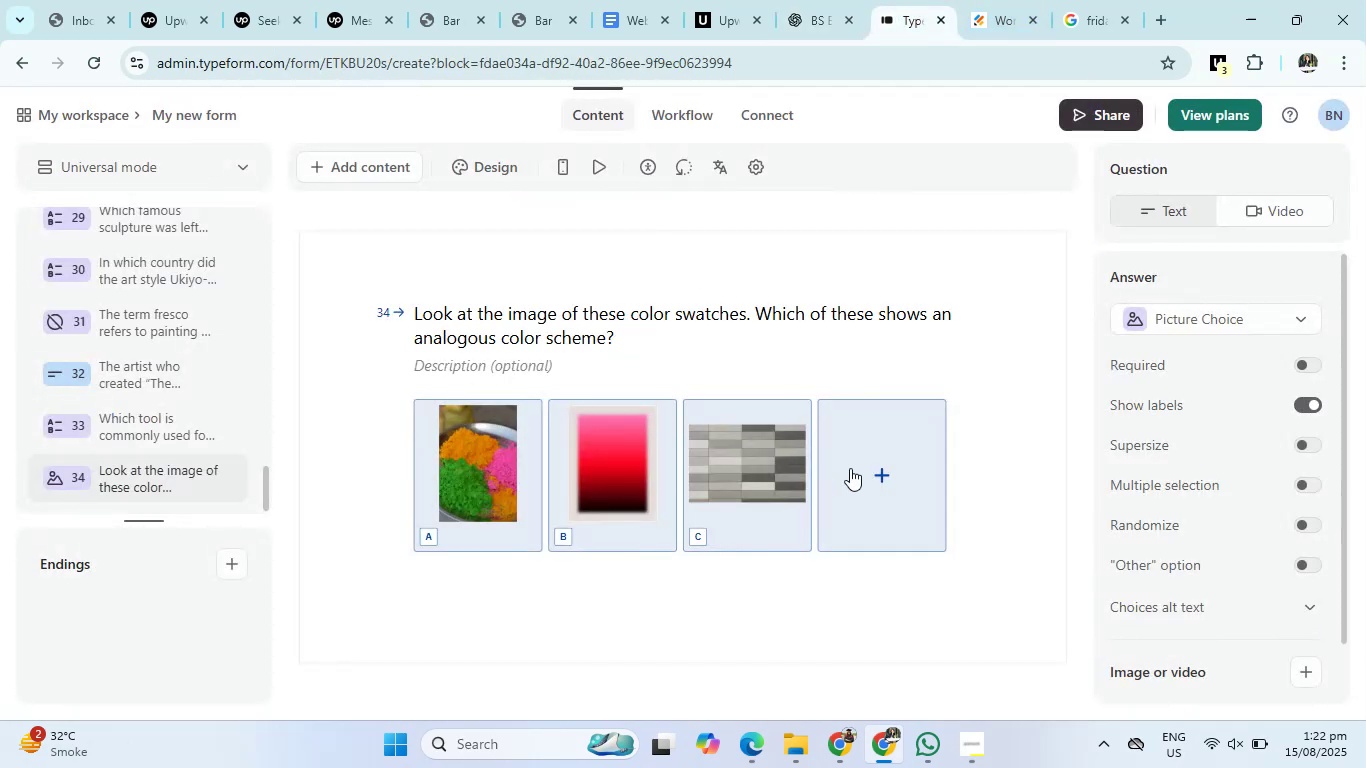 
left_click([912, 479])
 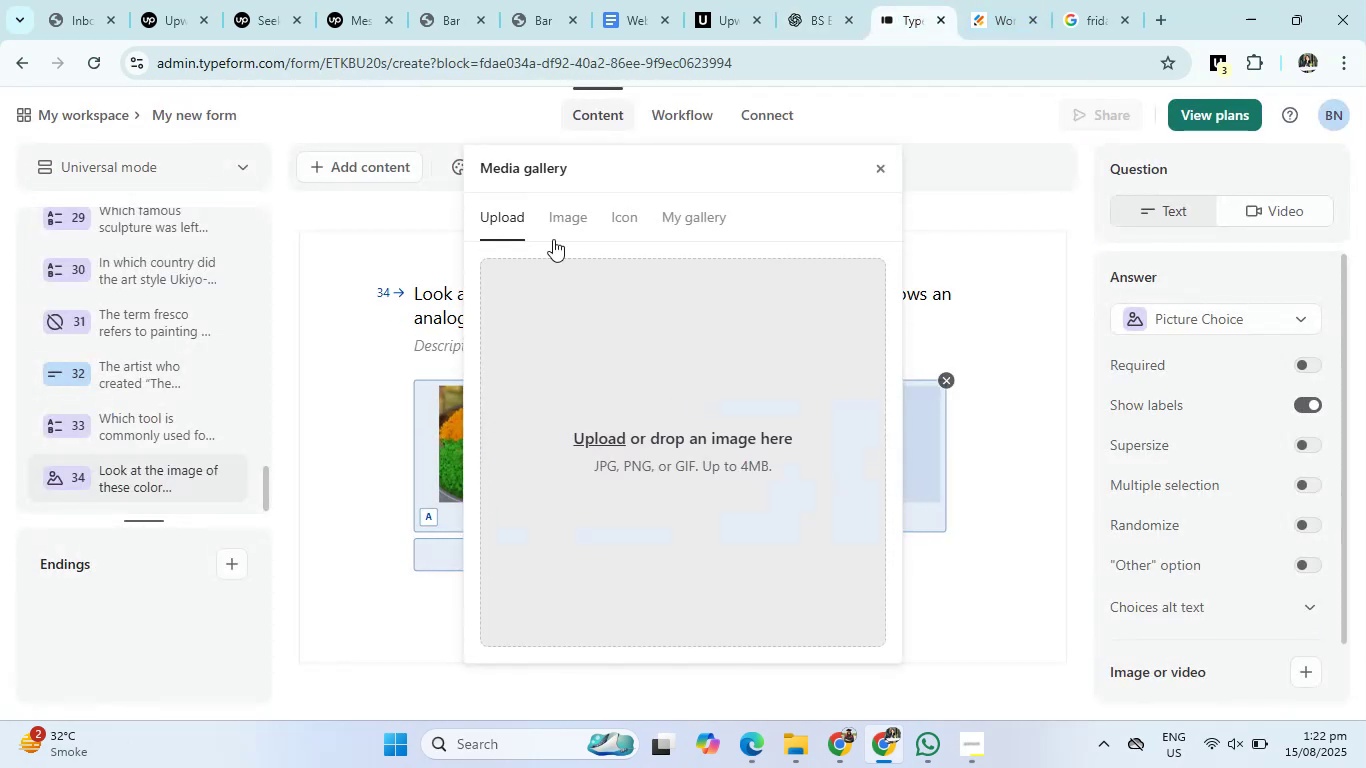 
left_click([554, 220])
 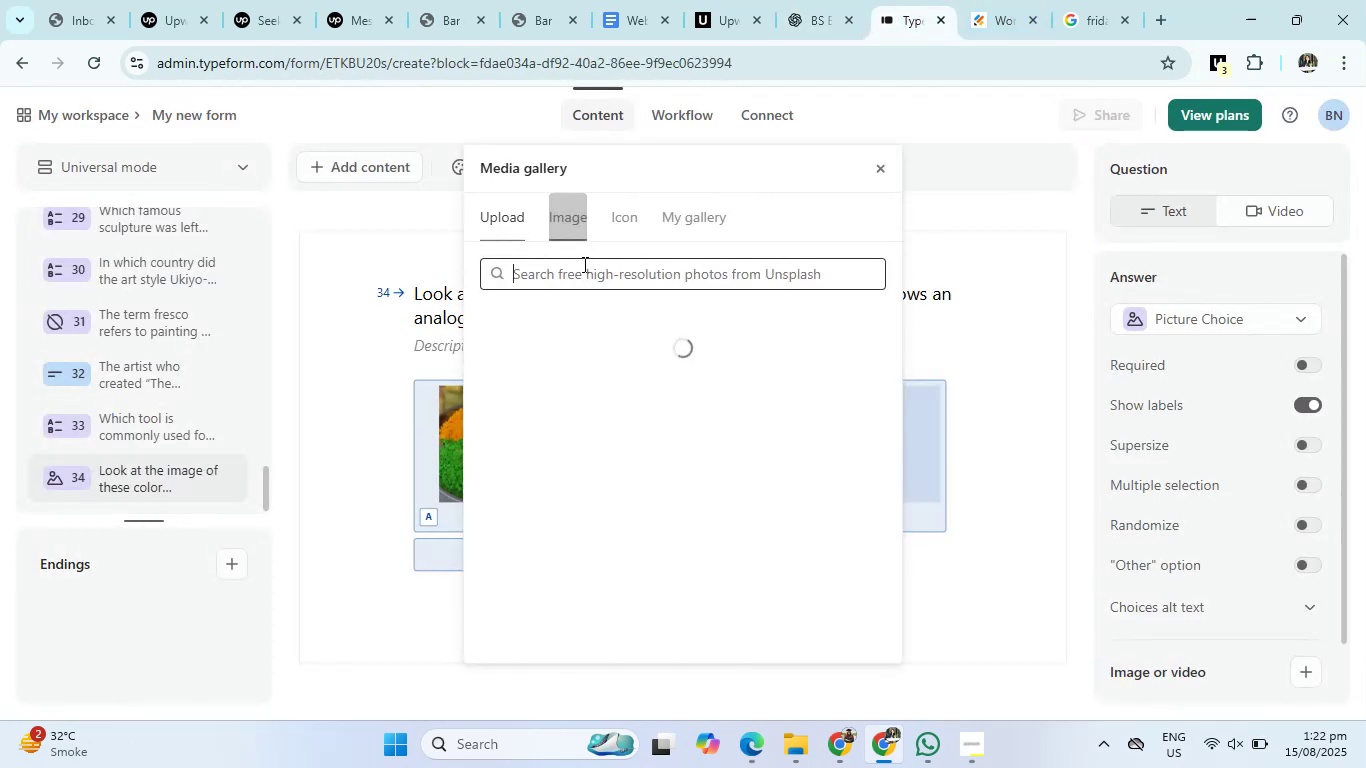 
left_click([585, 269])
 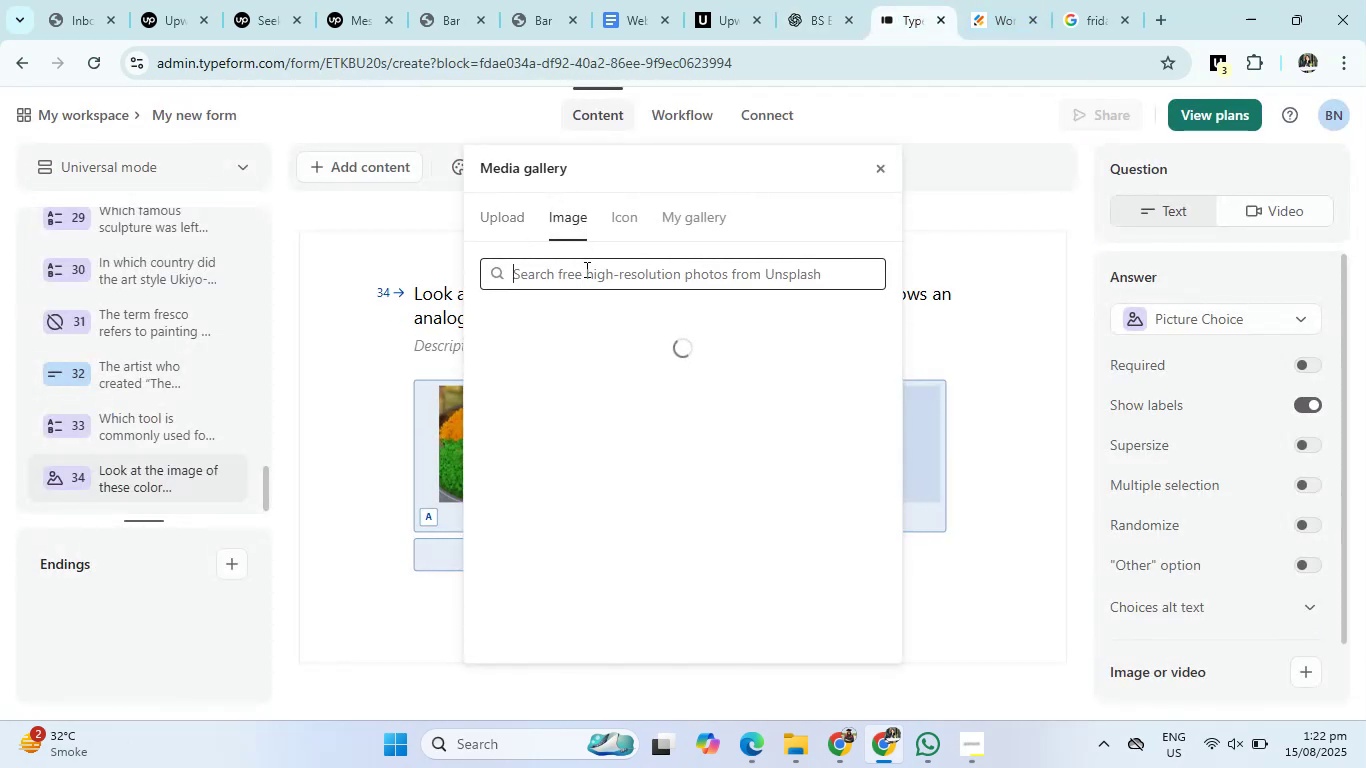 
key(Control+V)
 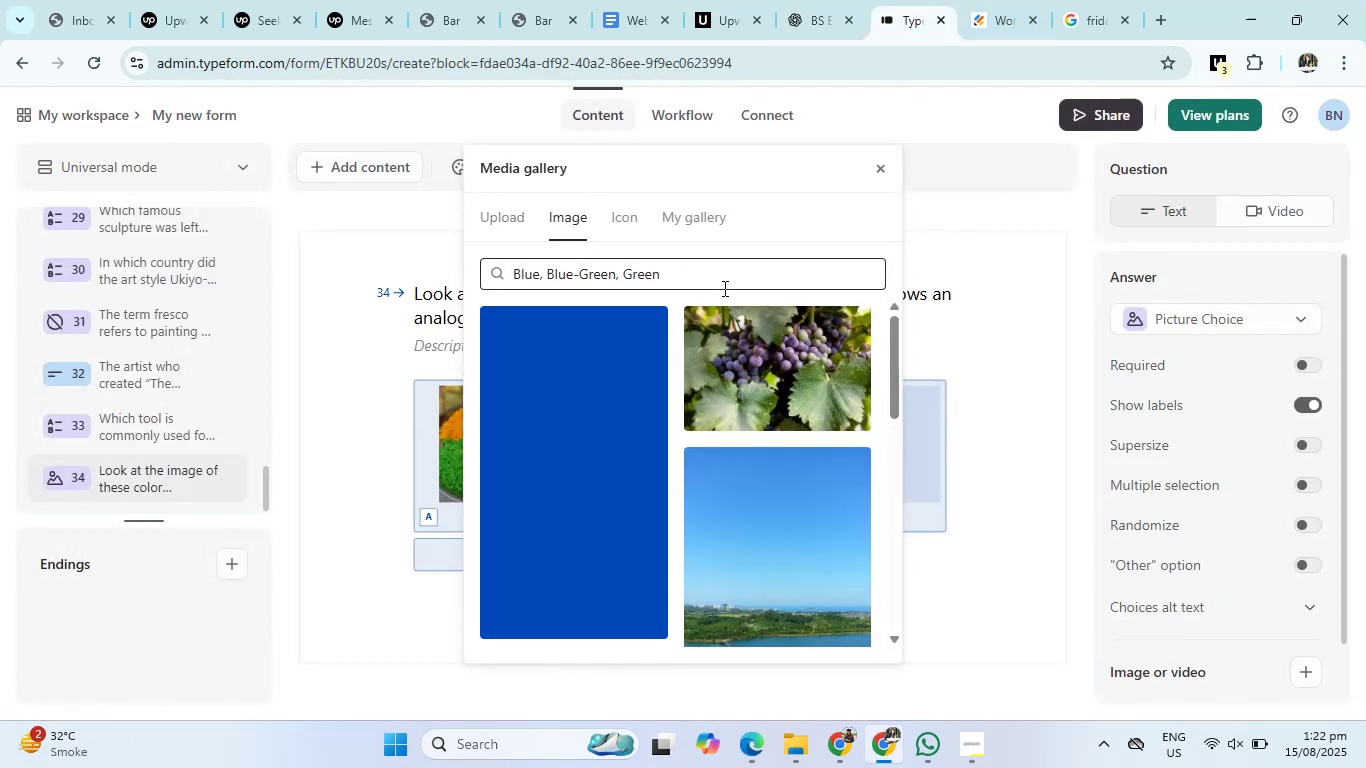 
type( colors)
 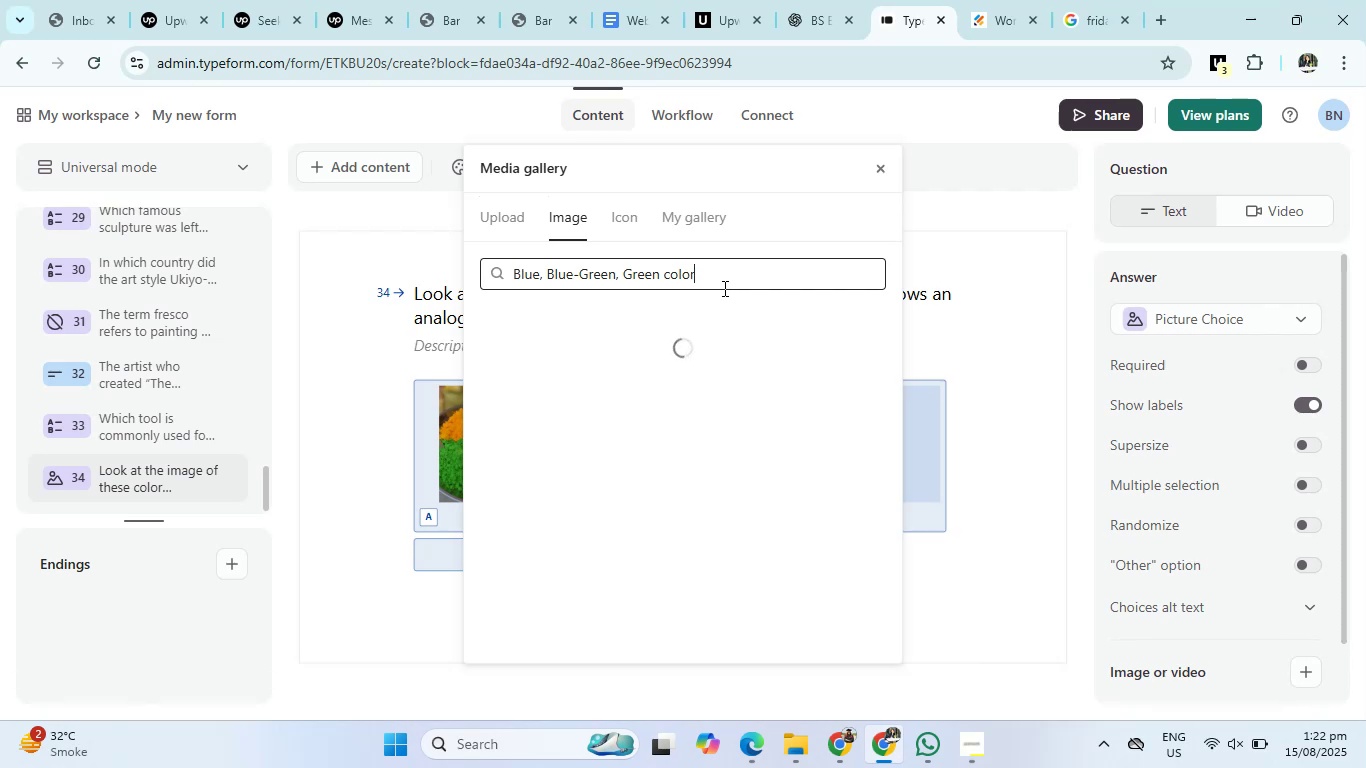 
key(Enter)
 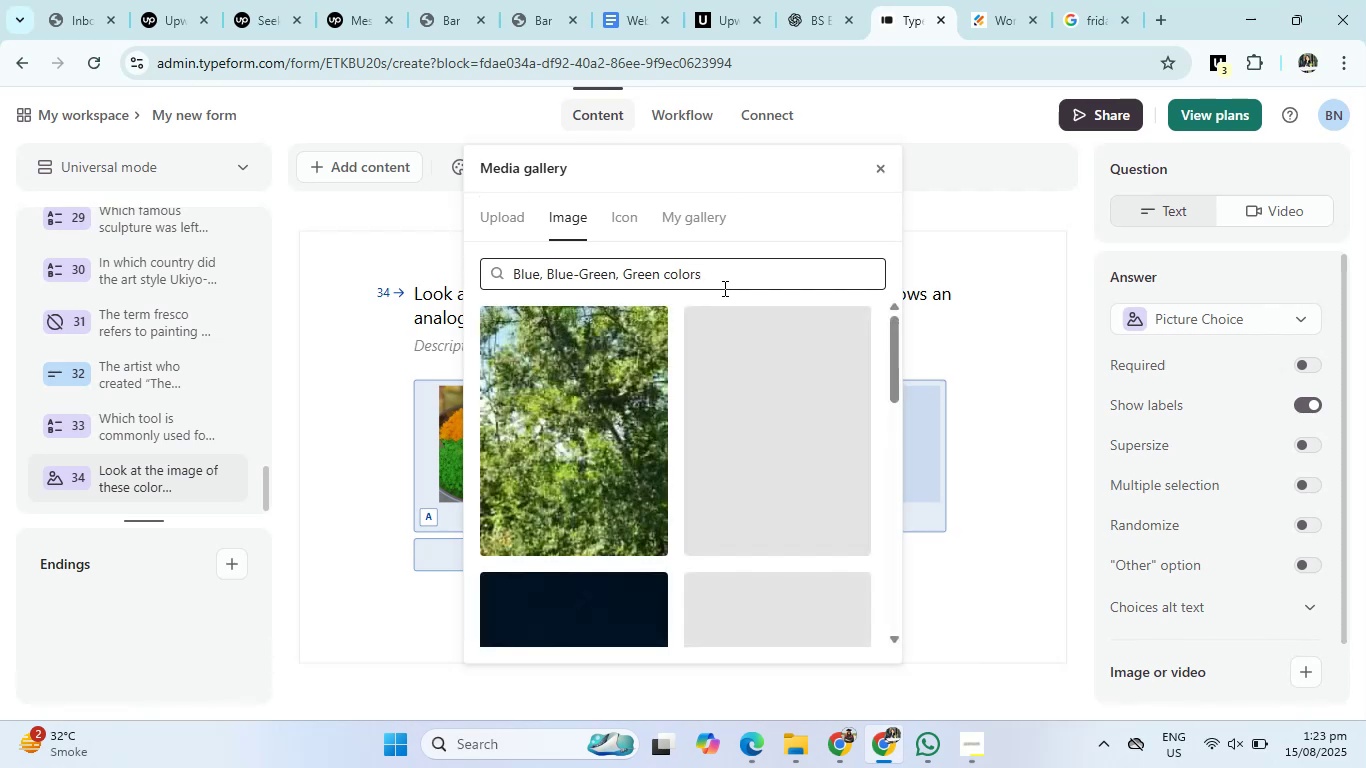 
scroll: coordinate [747, 495], scroll_direction: down, amount: 8.0
 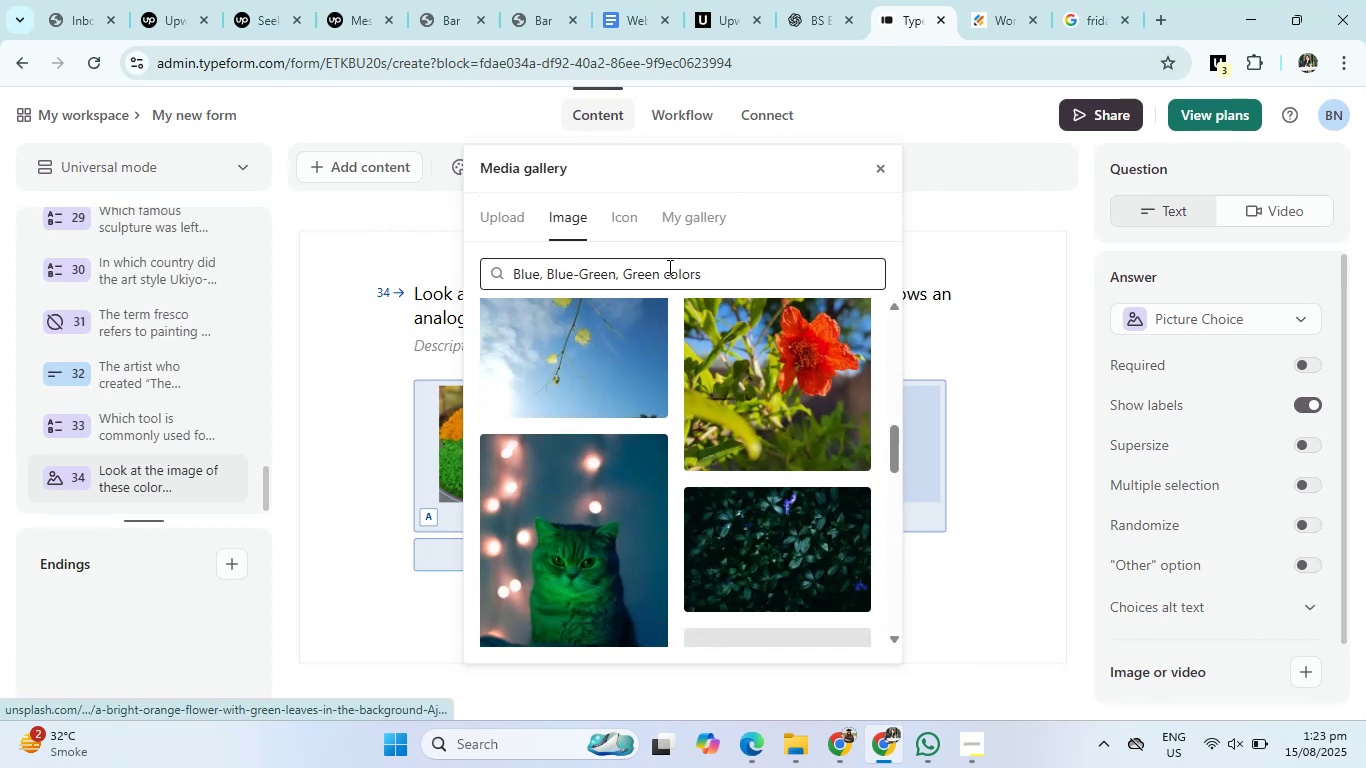 
left_click([684, 222])
 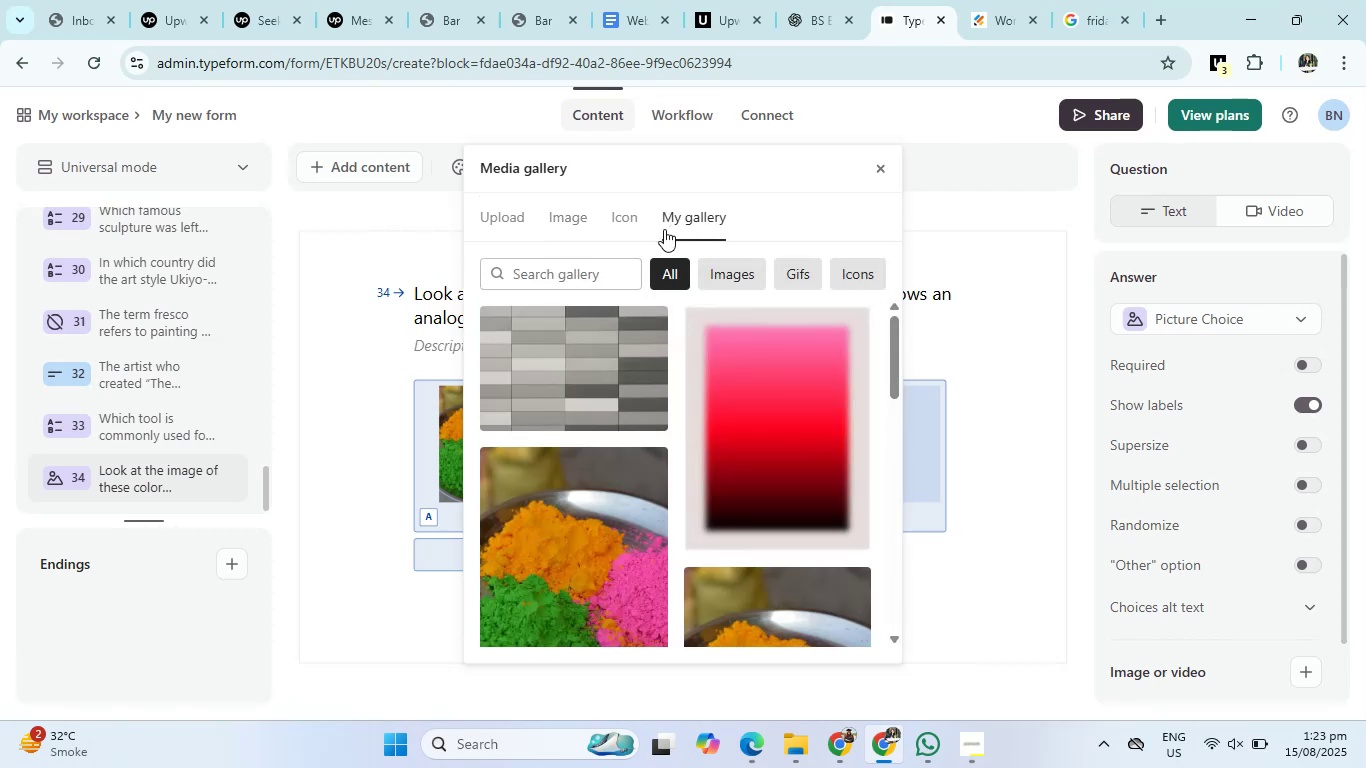 
left_click([638, 222])
 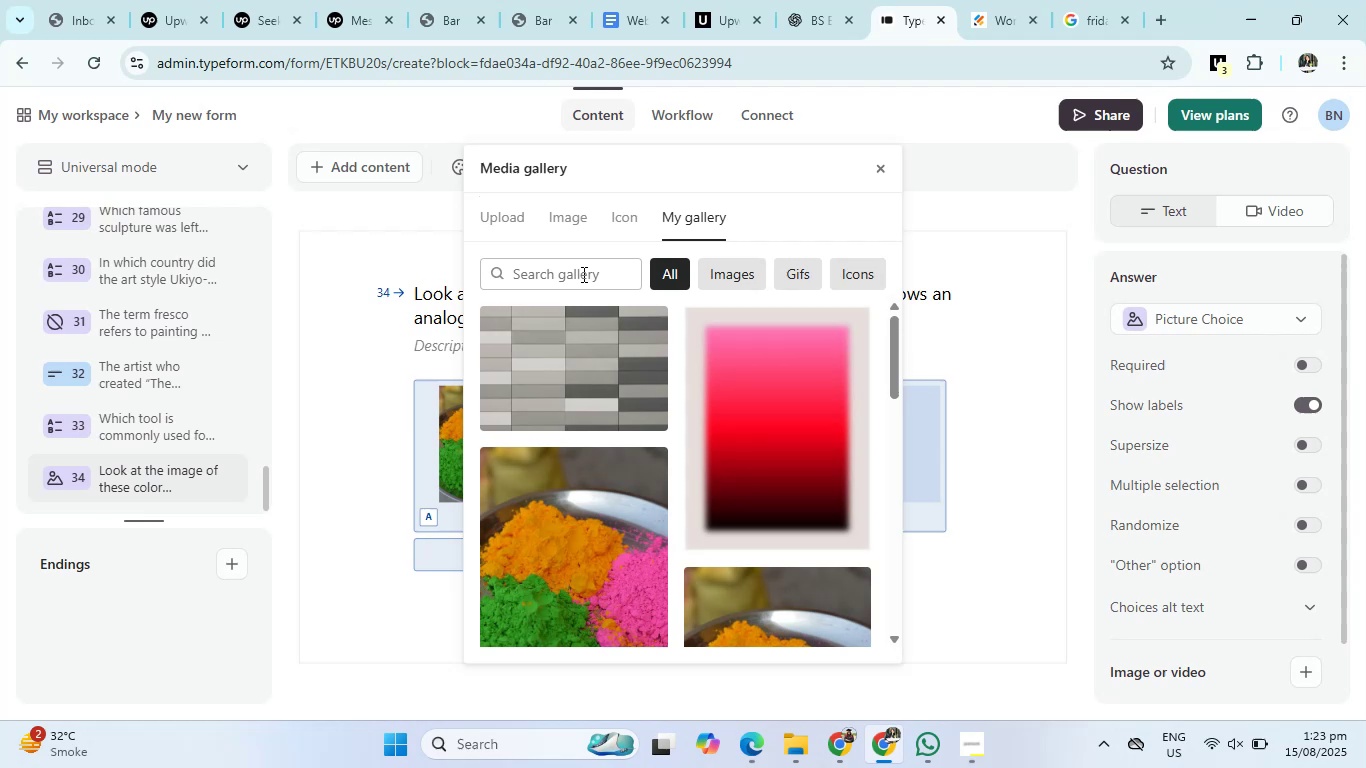 
left_click([707, 265])
 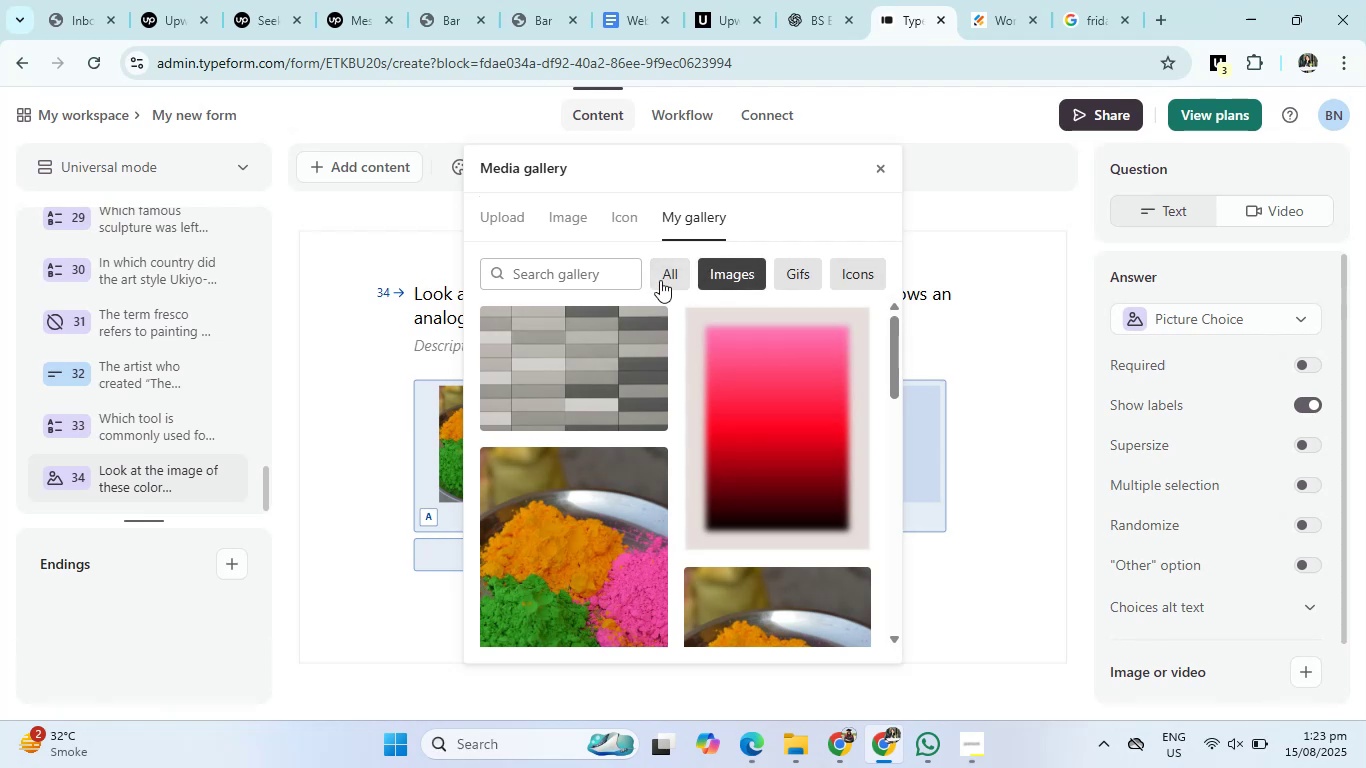 
left_click([585, 279])
 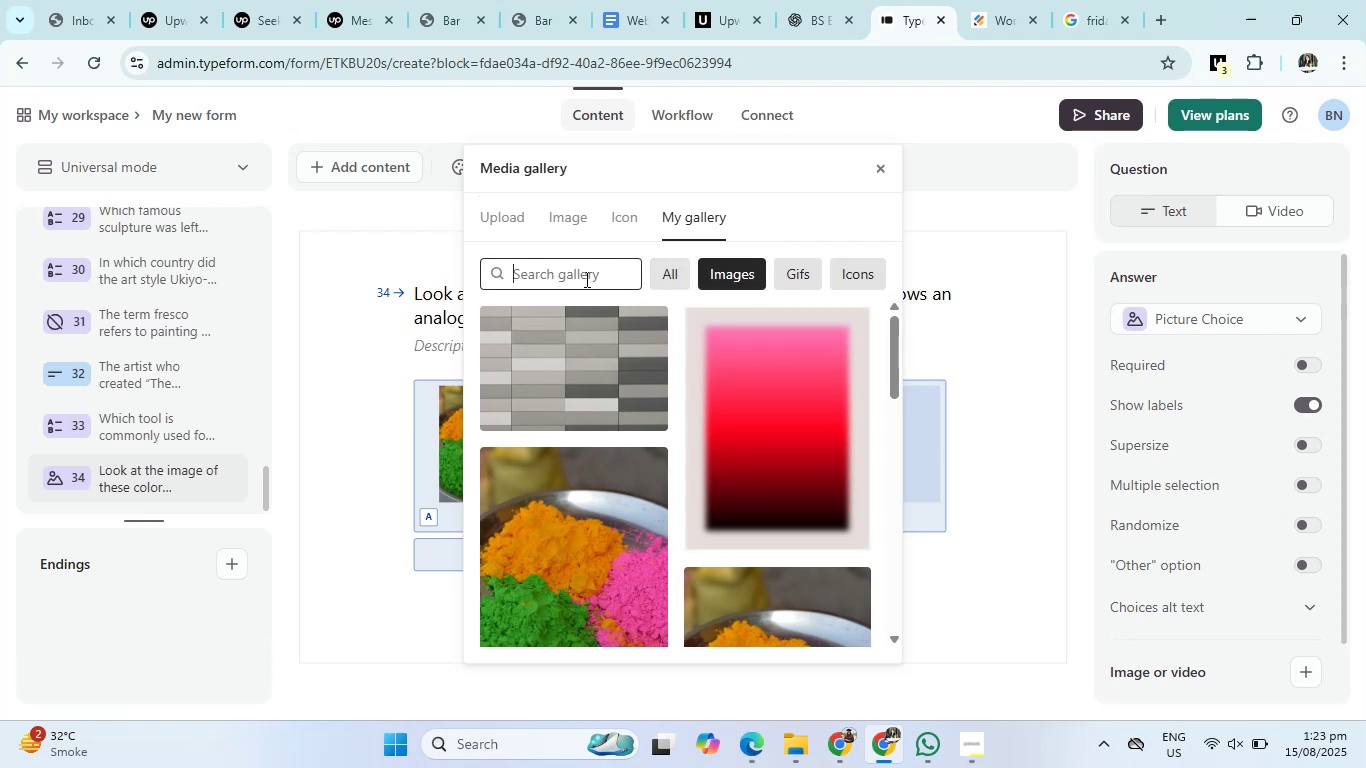 
key(Control+V)
 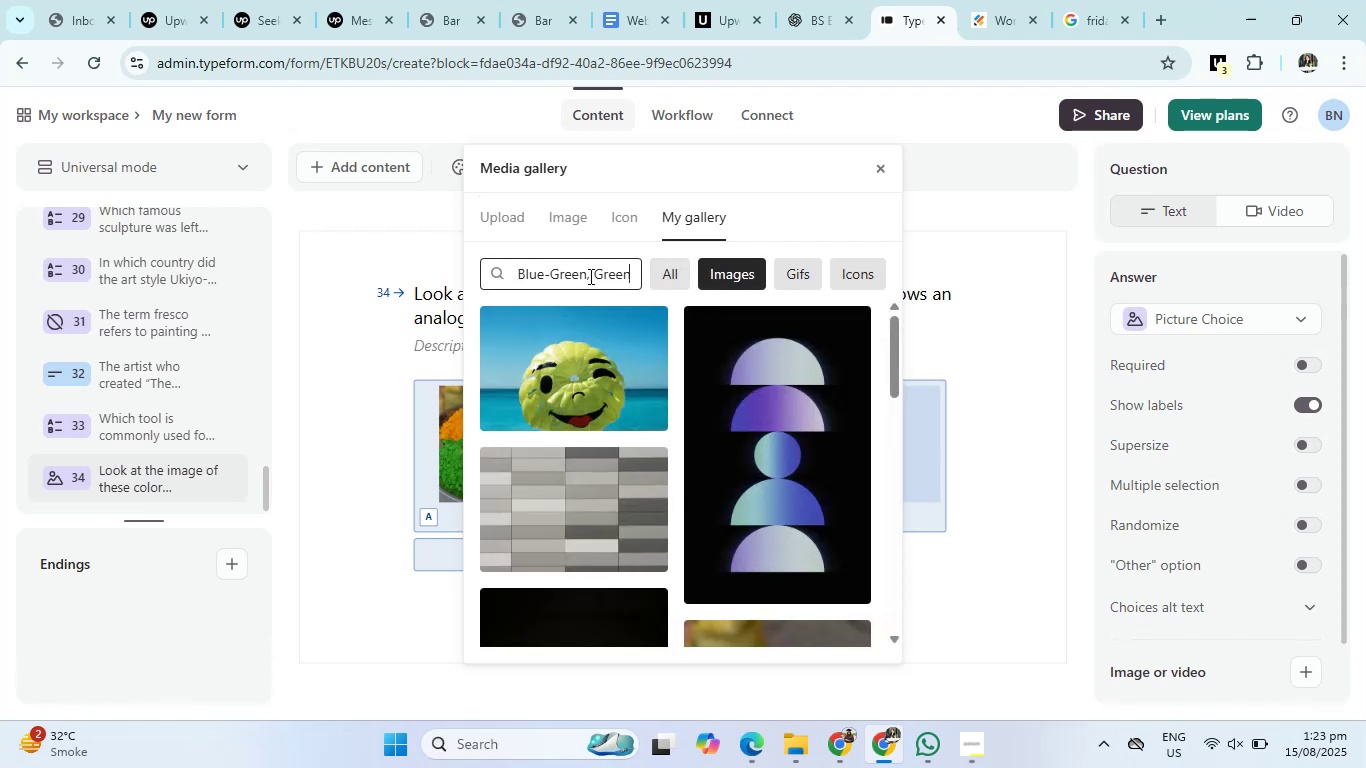 
scroll: coordinate [789, 513], scroll_direction: down, amount: 6.0
 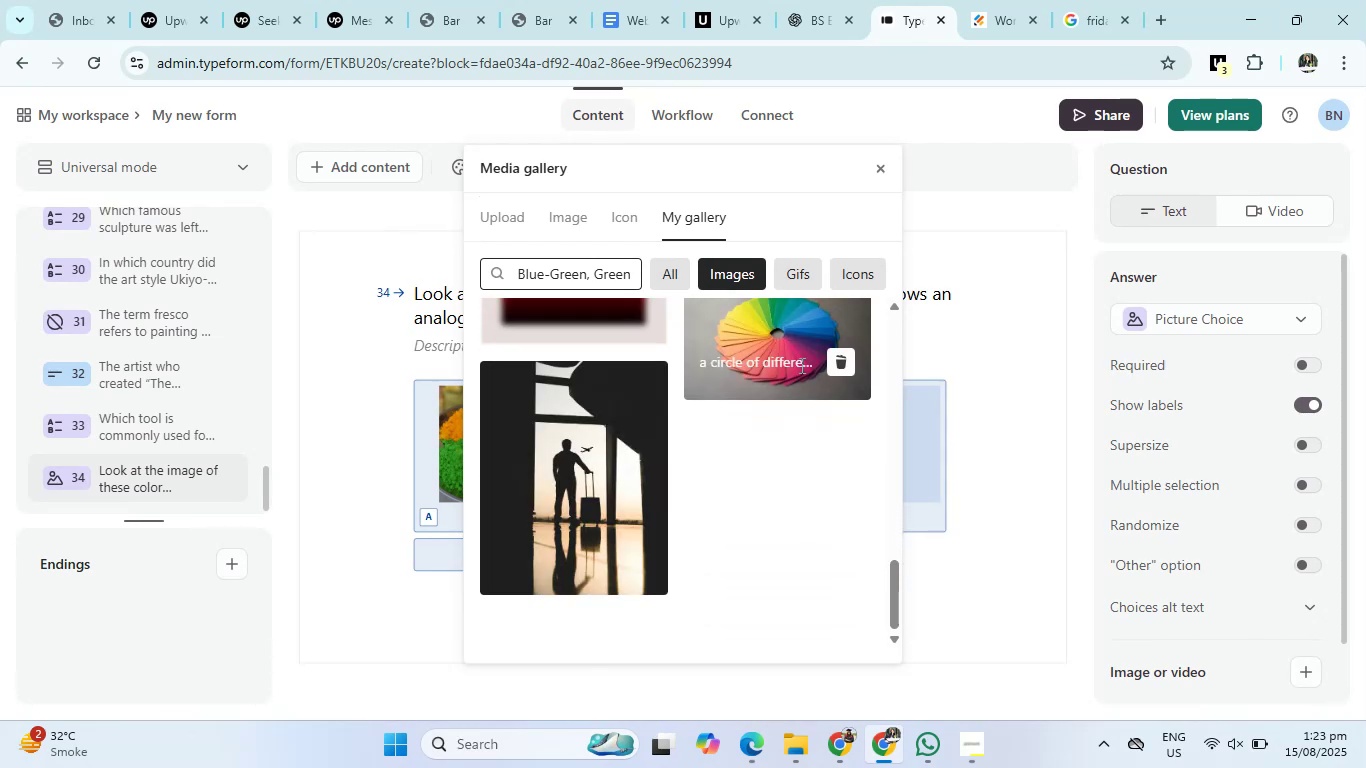 
left_click([798, 337])
 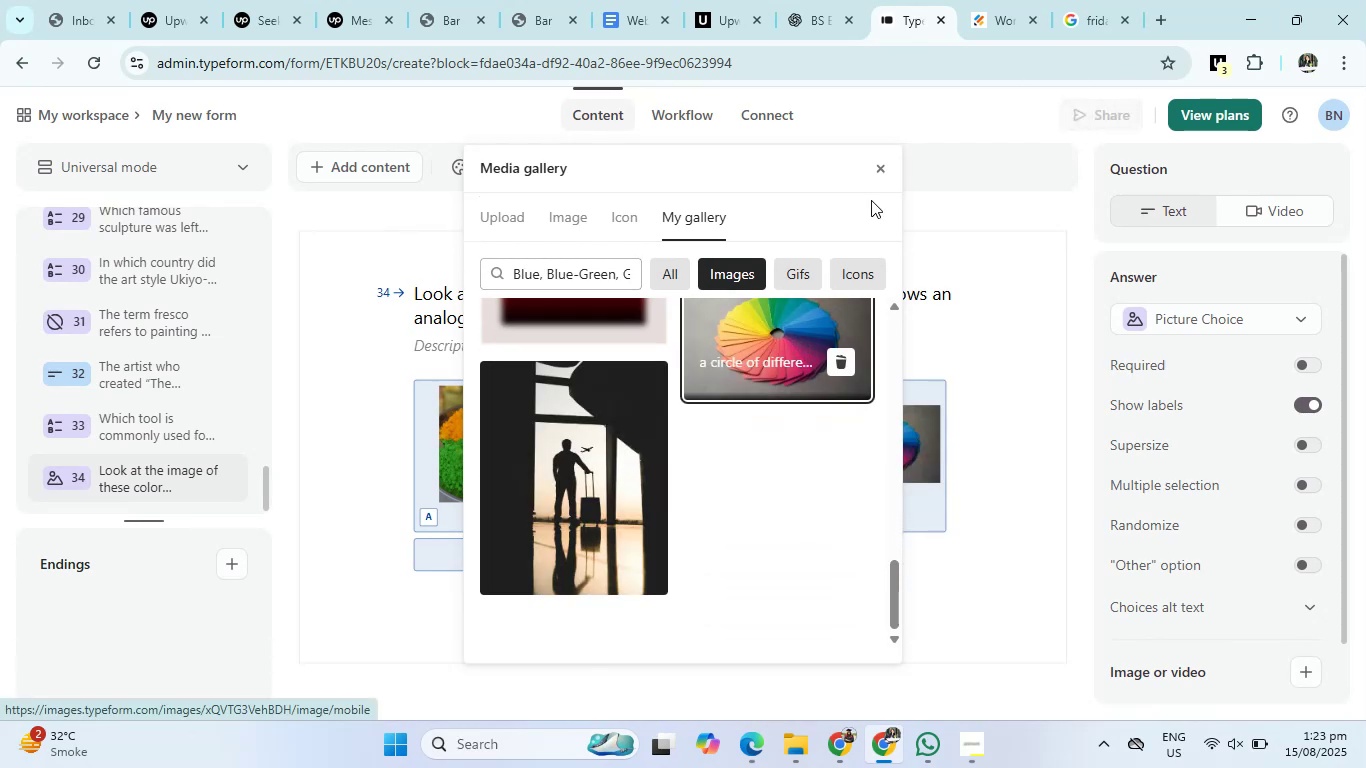 
left_click([873, 164])
 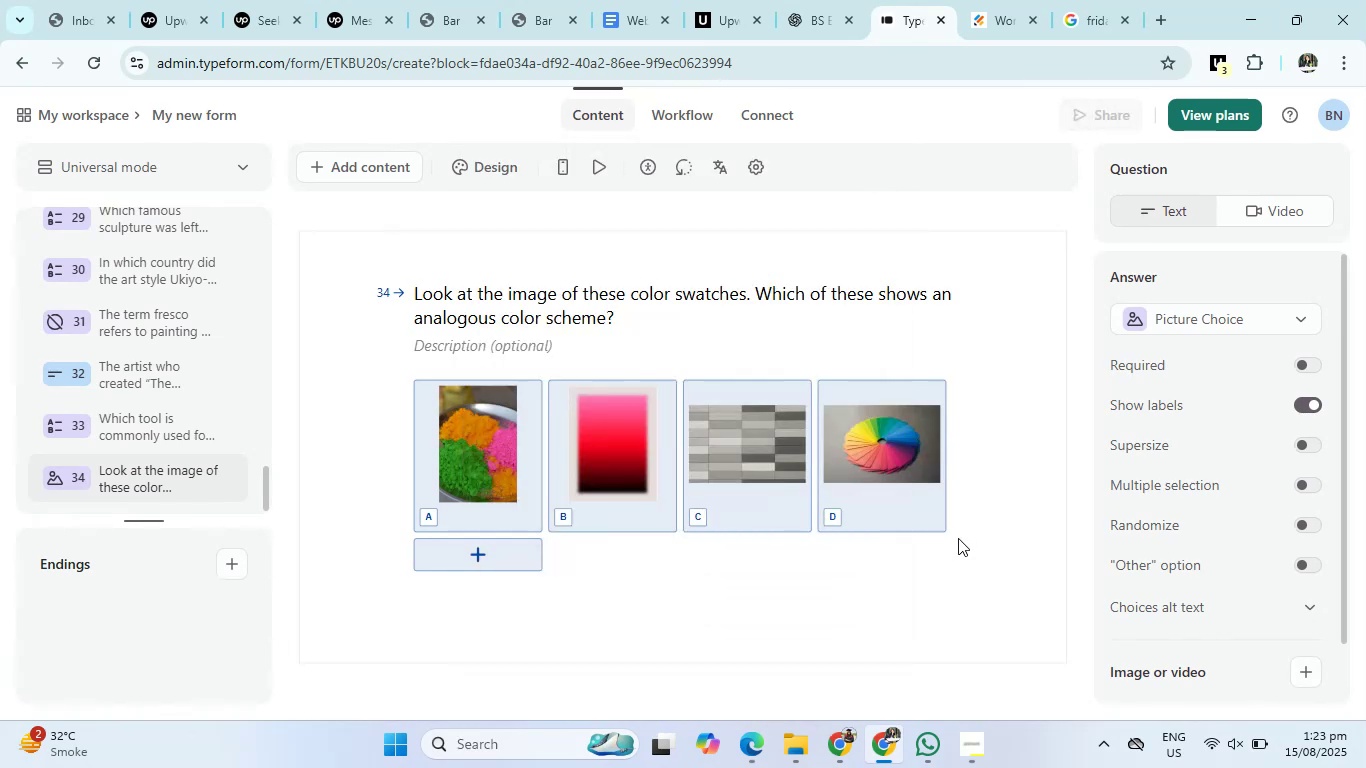 
left_click([959, 589])
 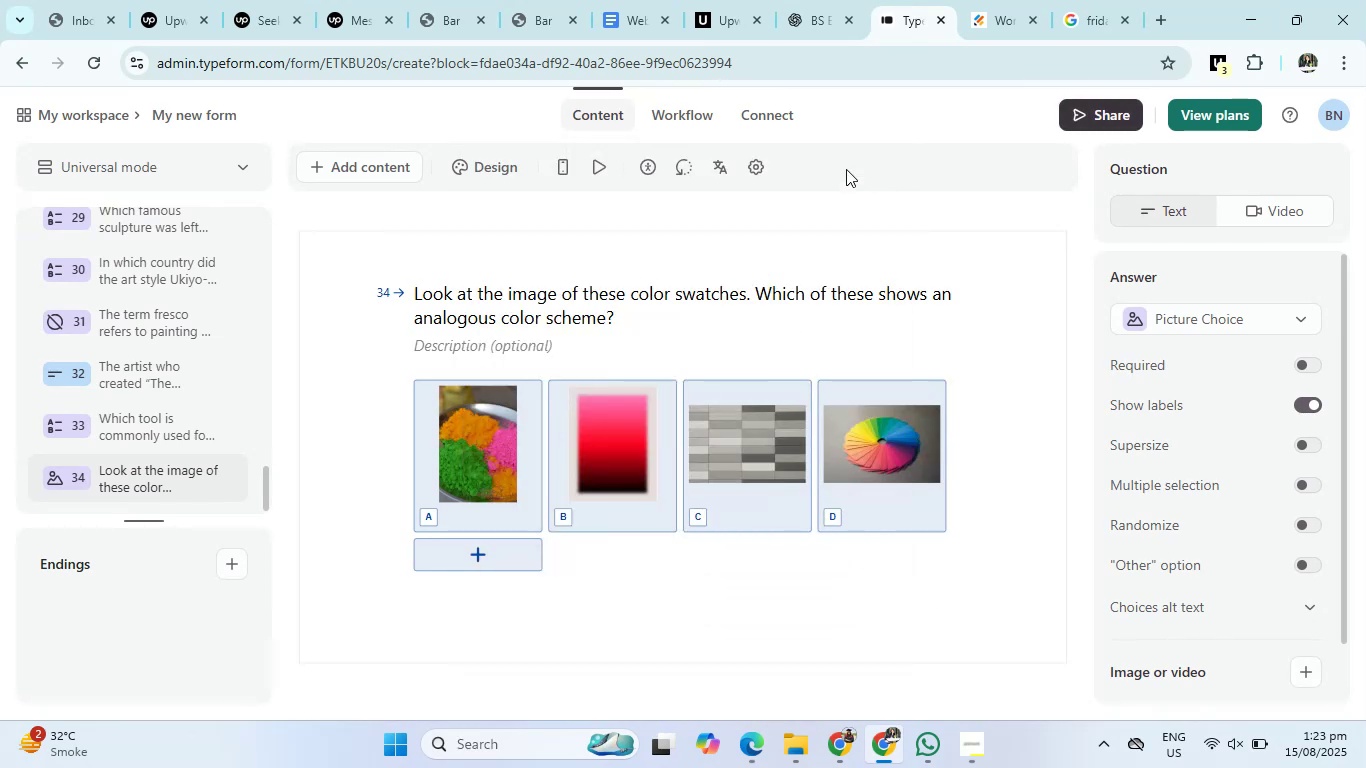 
left_click([1084, 111])
 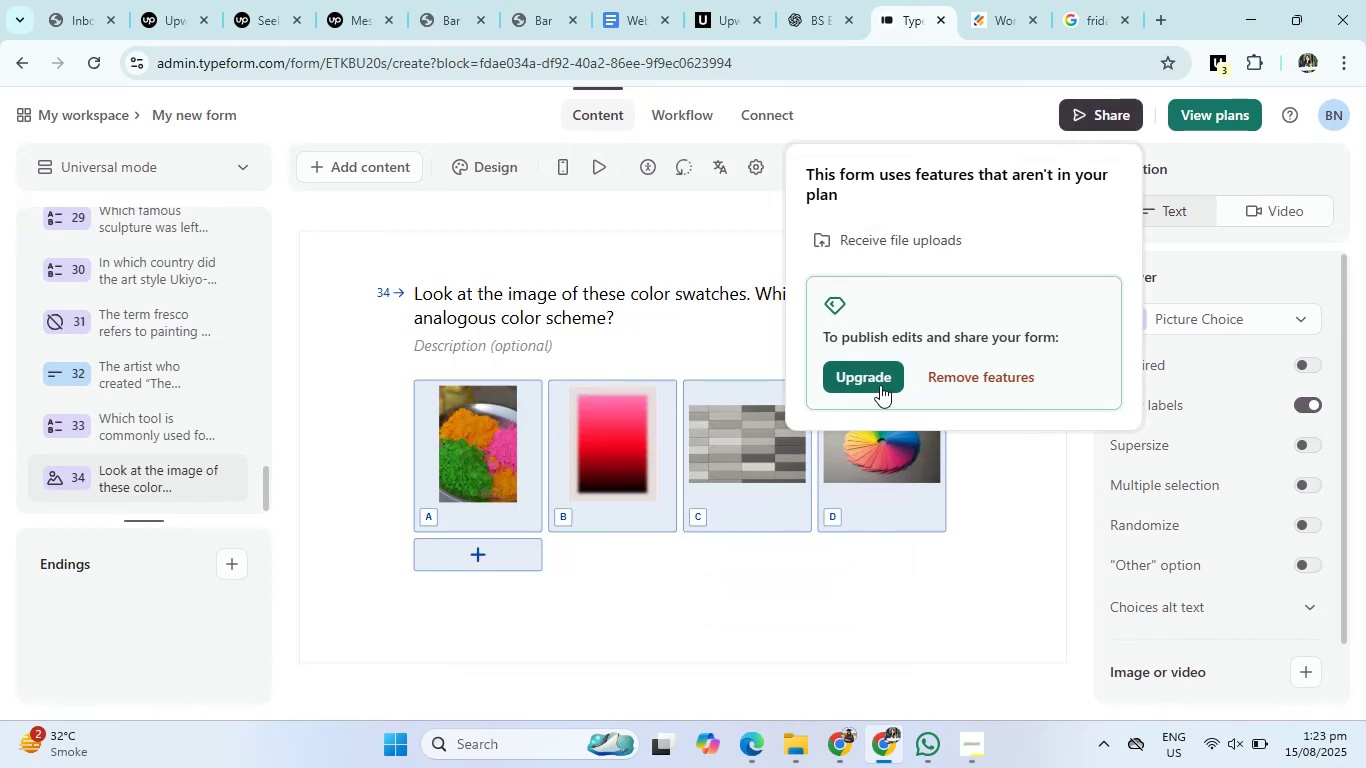 